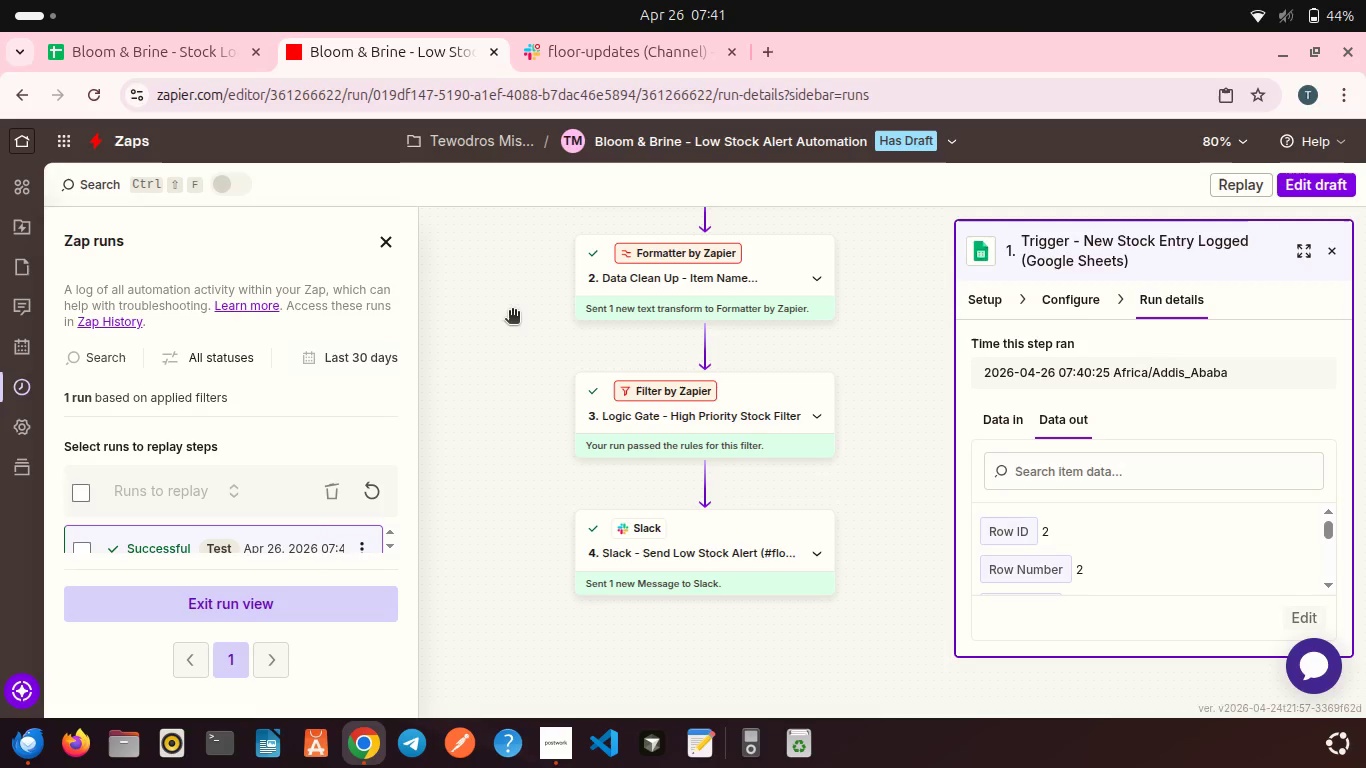 
wait(17.37)
 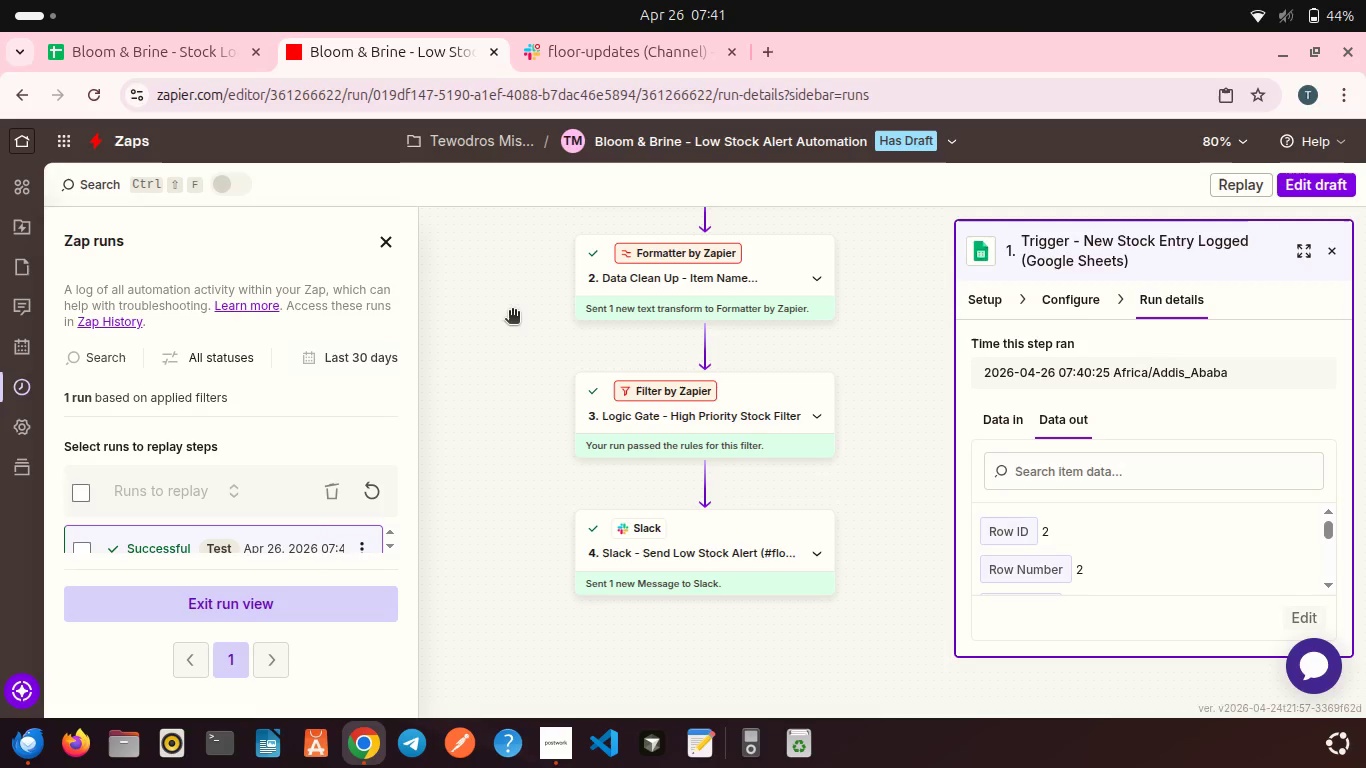 
left_click([181, 60])
 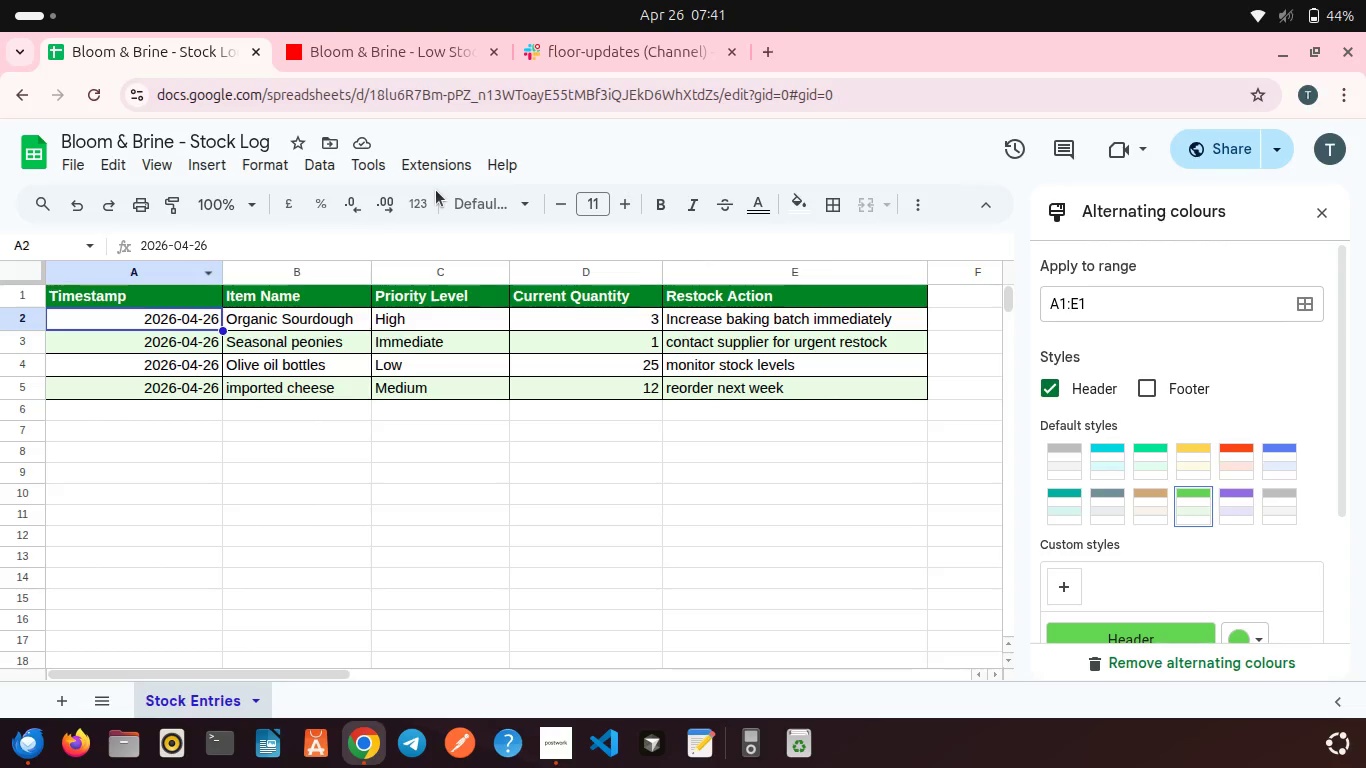 
wait(27.73)
 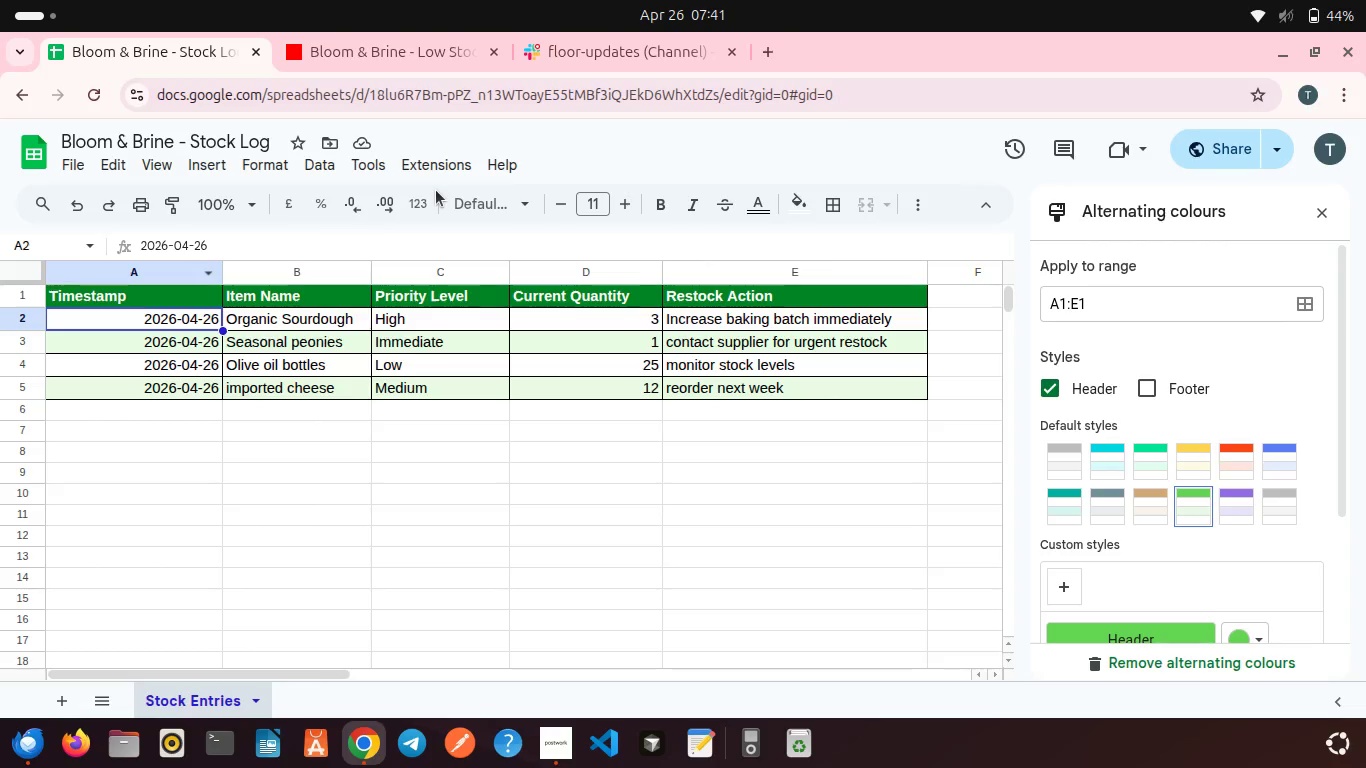 
double_click([740, 317])
 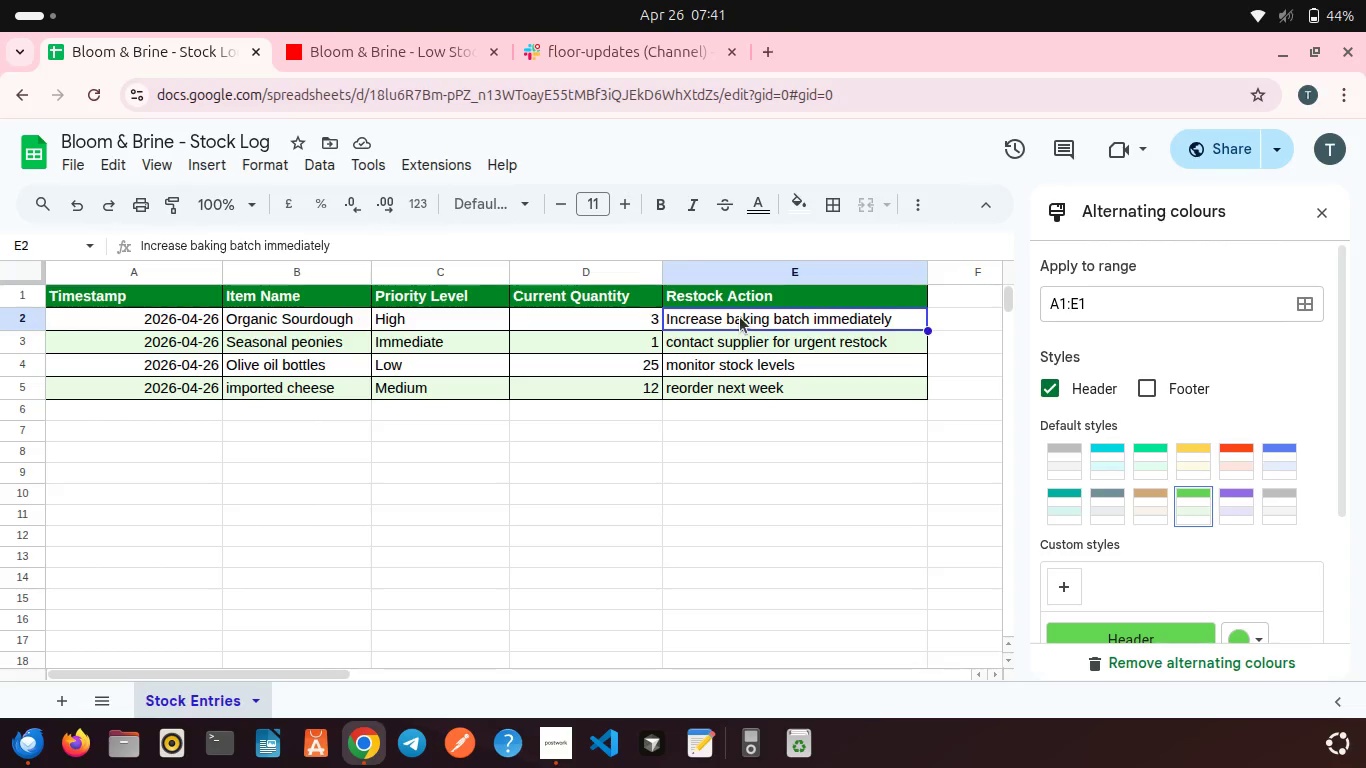 
triple_click([740, 317])
 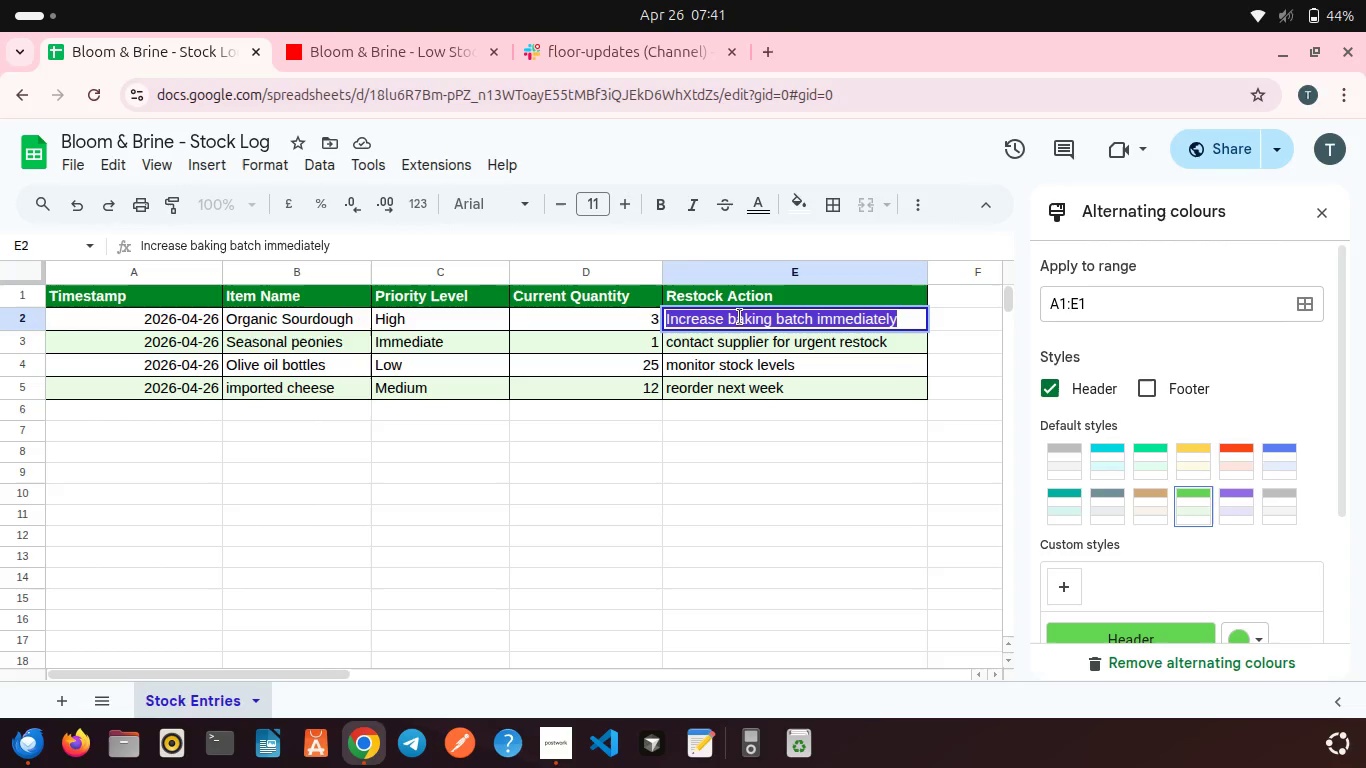 
double_click([740, 317])
 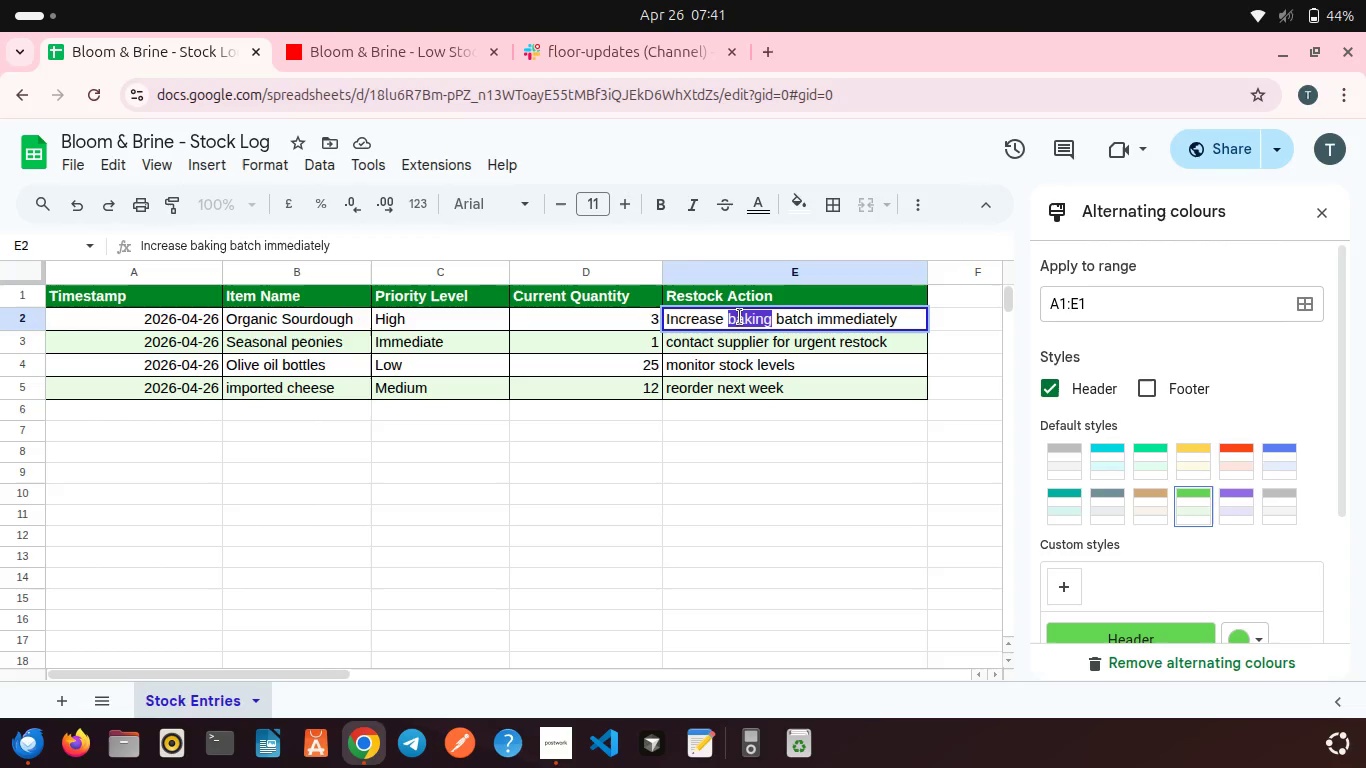 
key(Backspace)
type(bakery)
 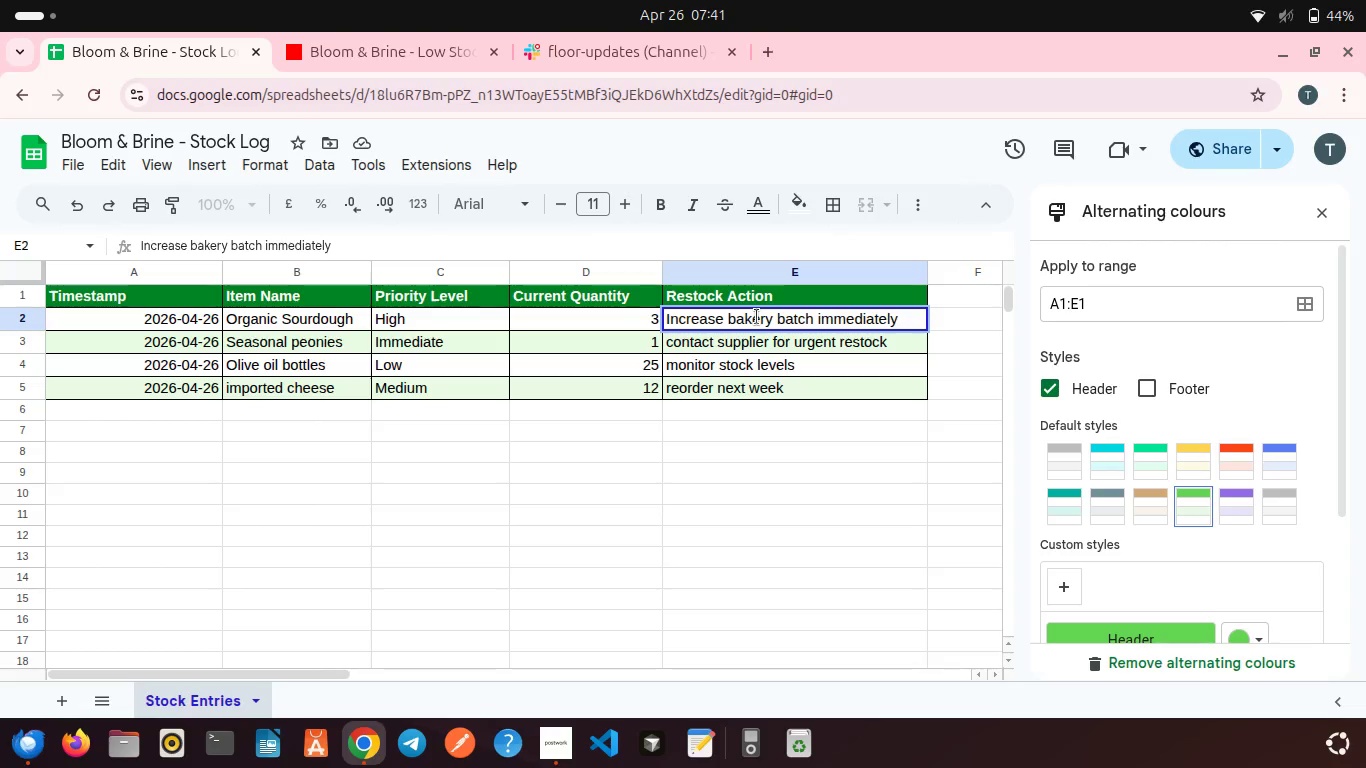 
left_click_drag(start_coordinate=[780, 323], to_coordinate=[946, 322])
 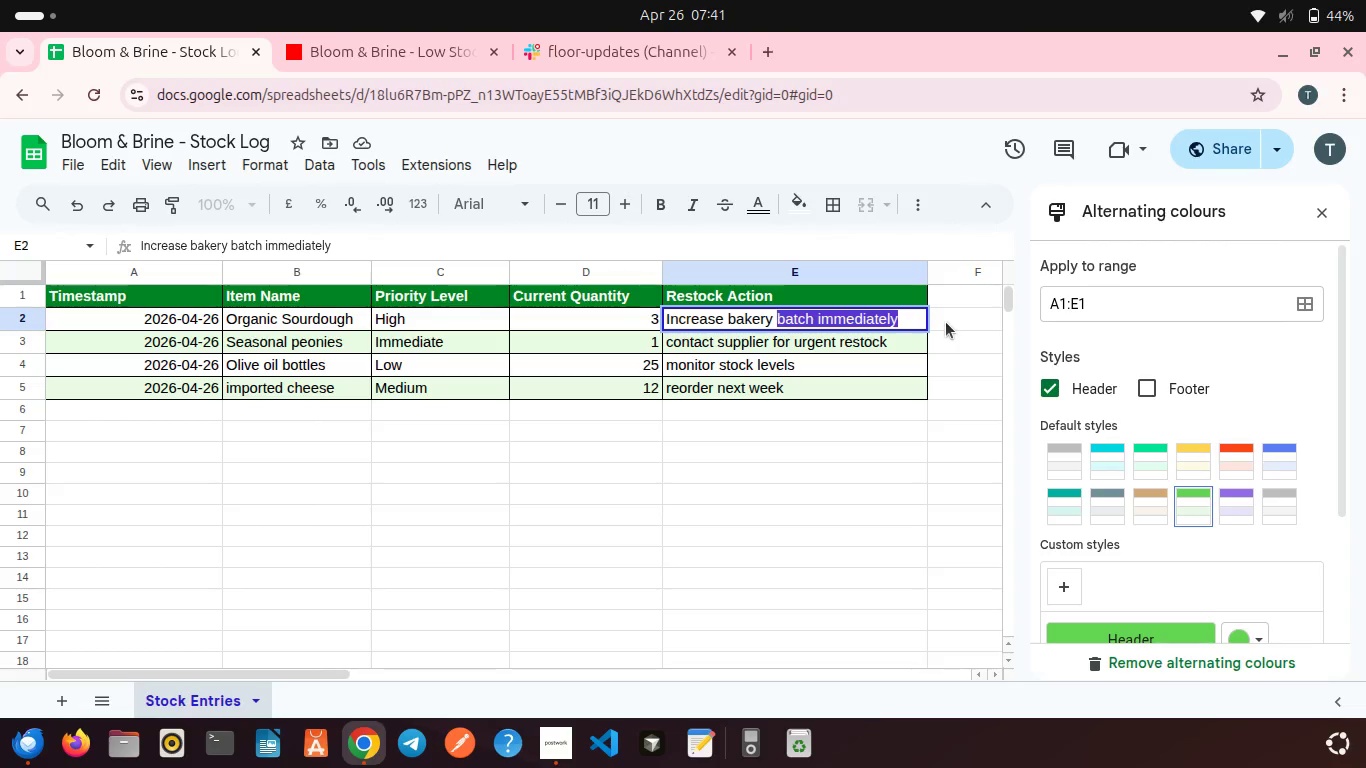 
key(Backspace)
type(production immediately)
 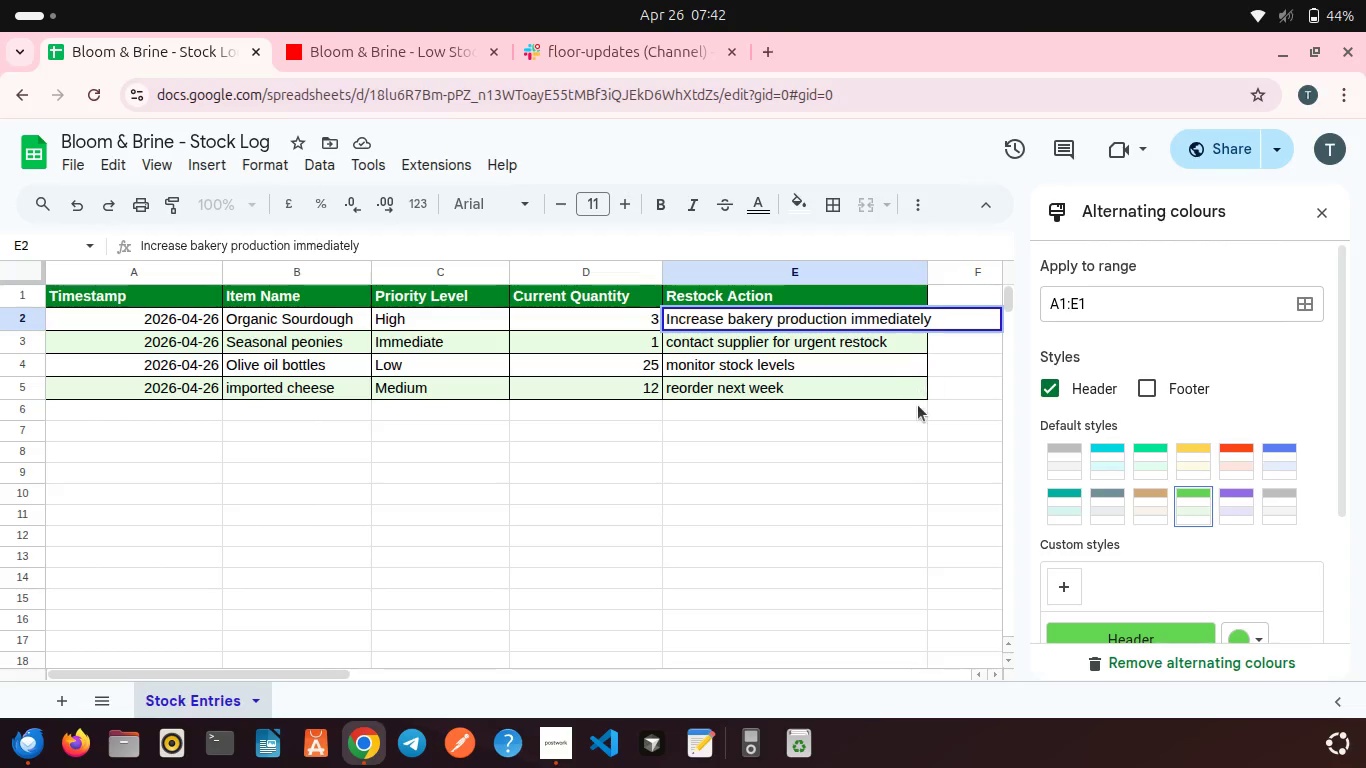 
left_click([918, 405])
 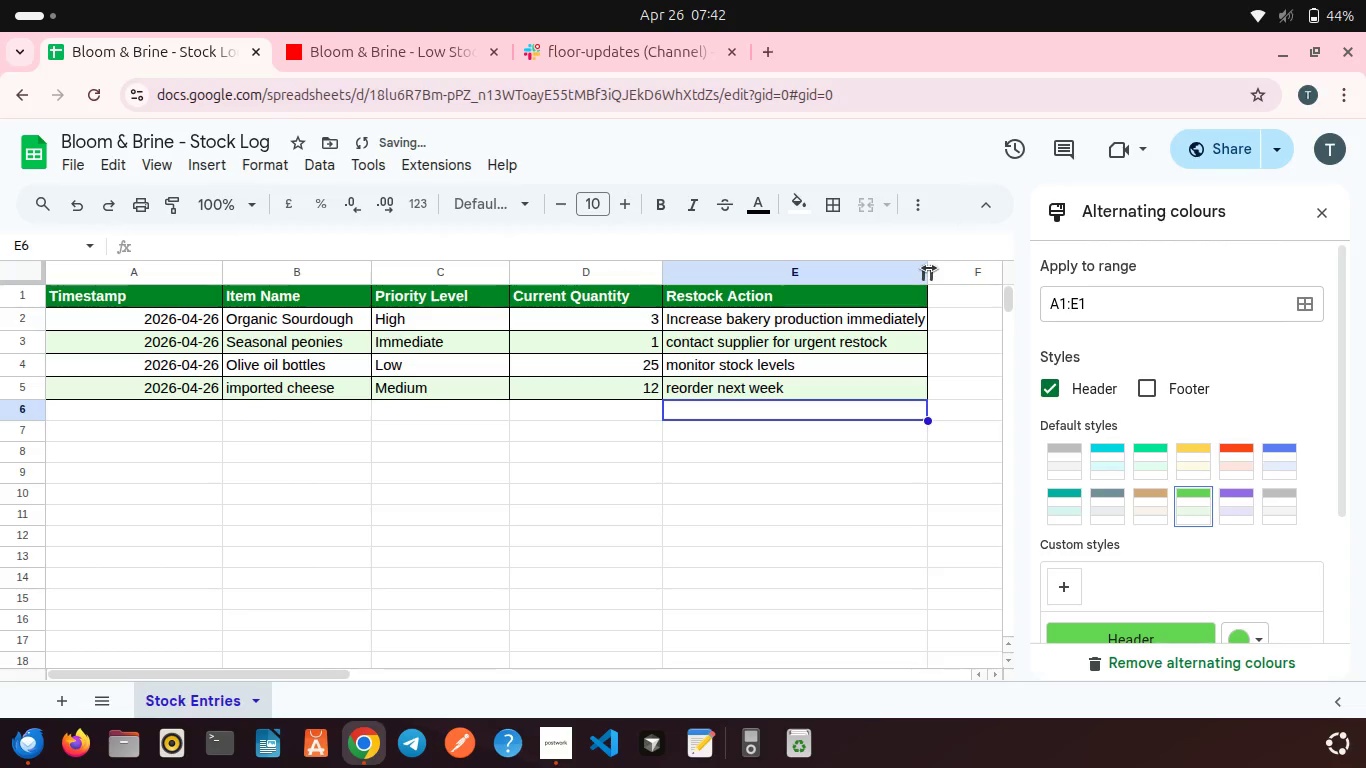 
left_click_drag(start_coordinate=[929, 268], to_coordinate=[935, 267])
 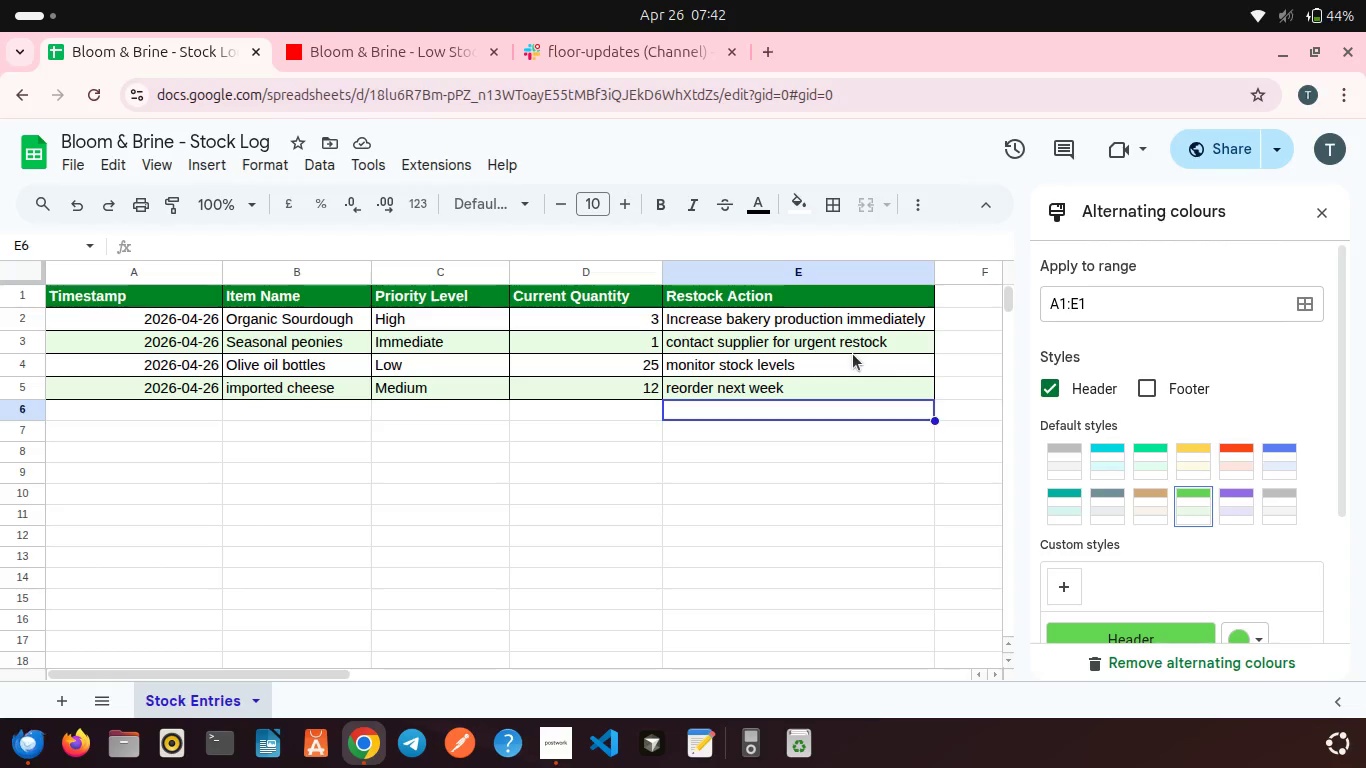 
wait(13.08)
 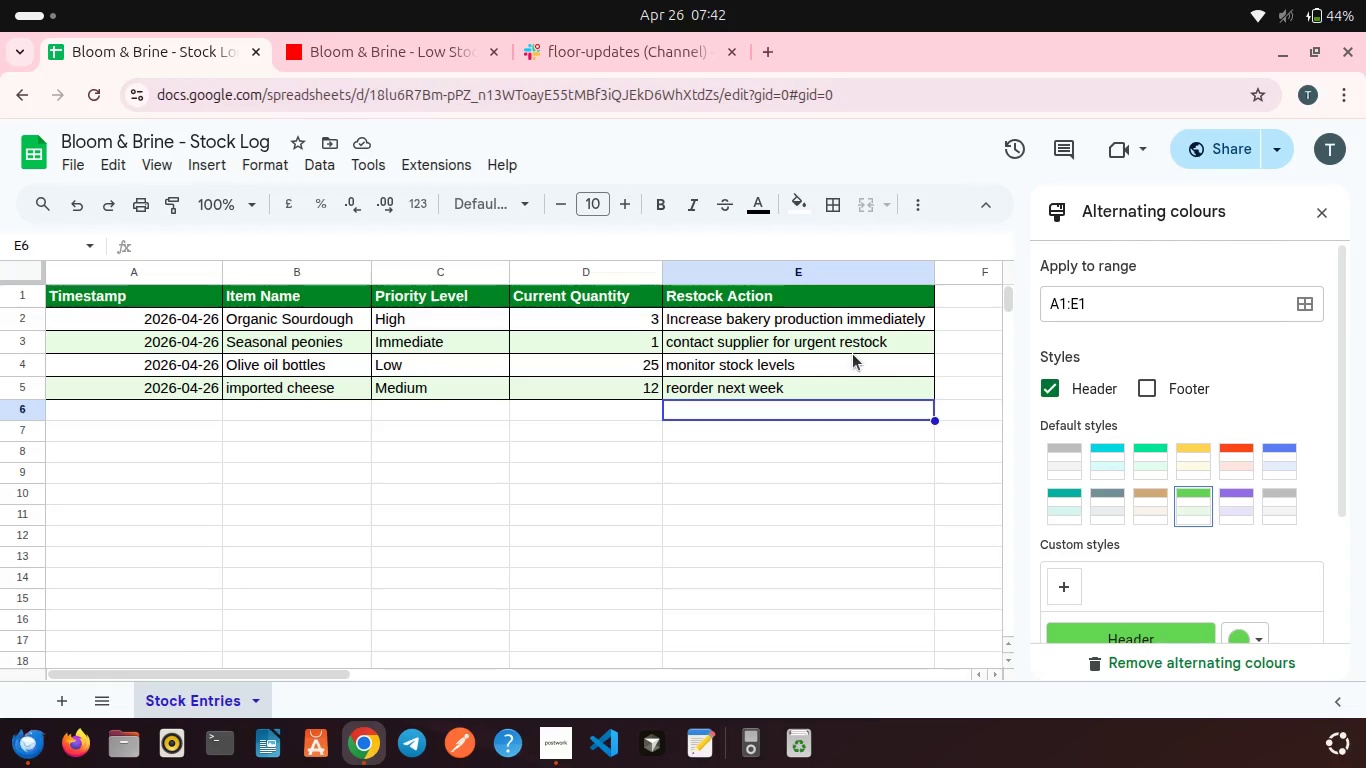 
left_click([415, 51])
 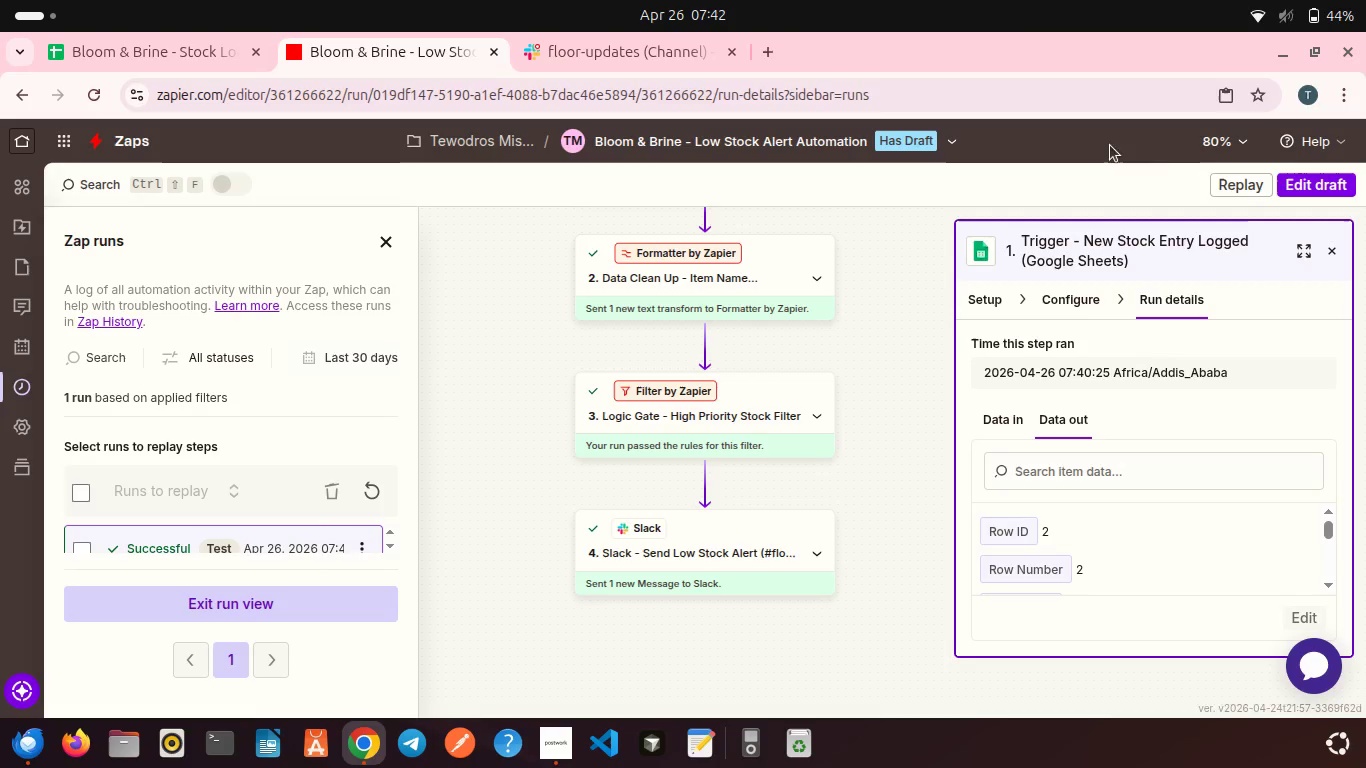 
left_click([1309, 193])
 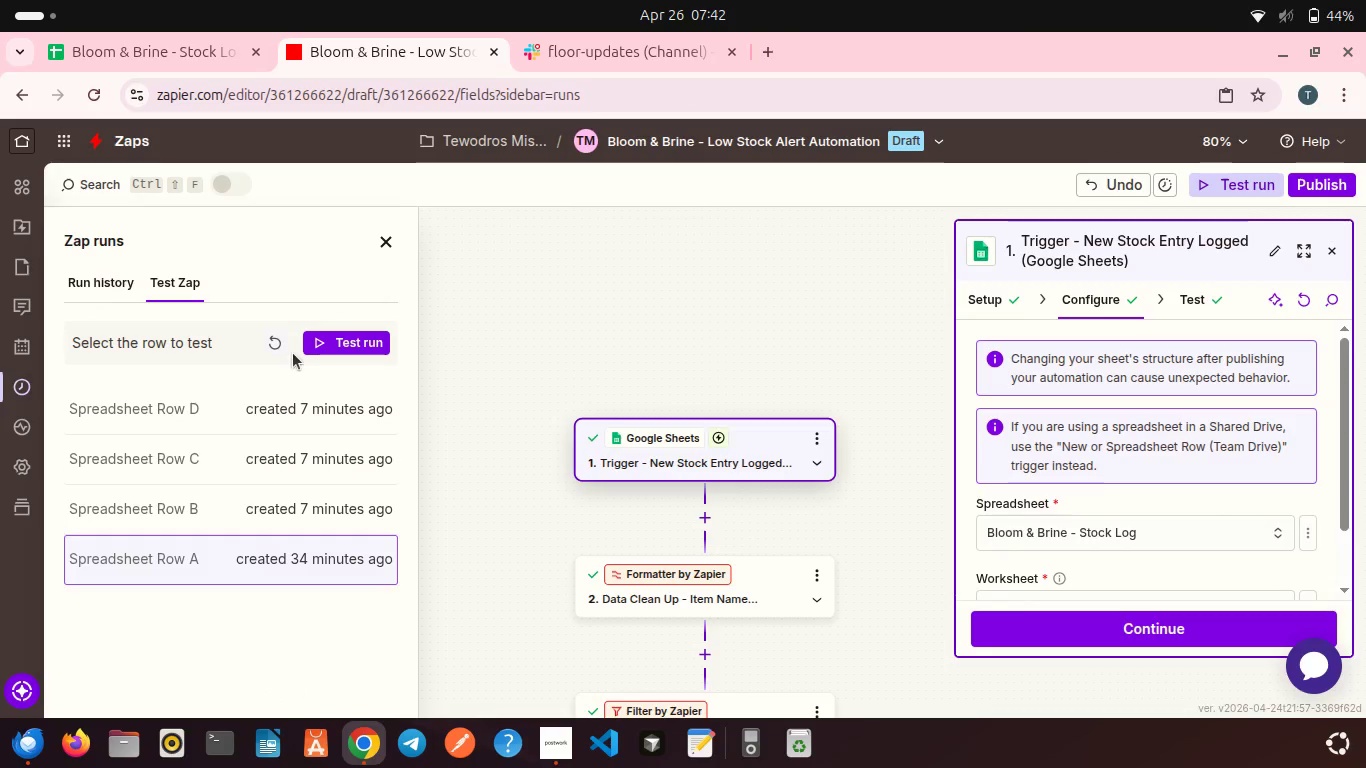 
left_click([269, 342])
 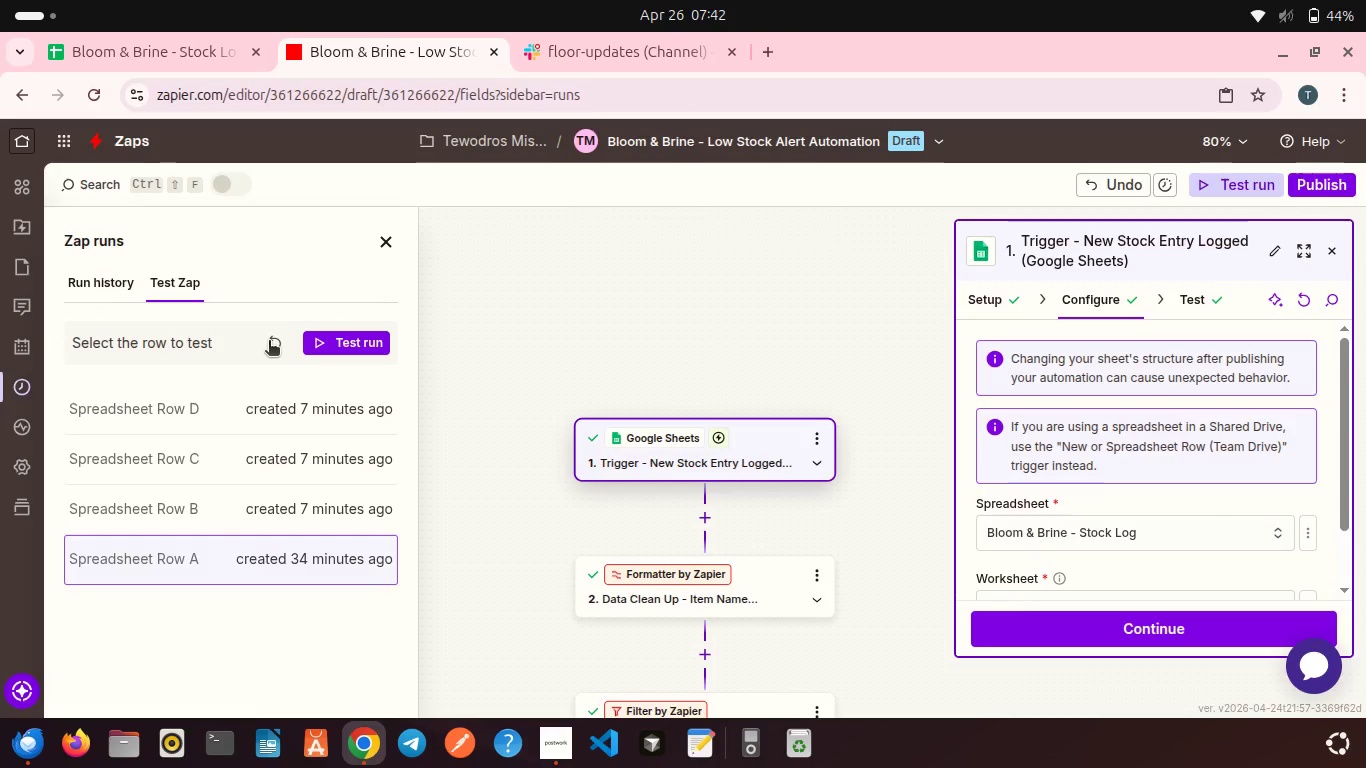 
wait(7.39)
 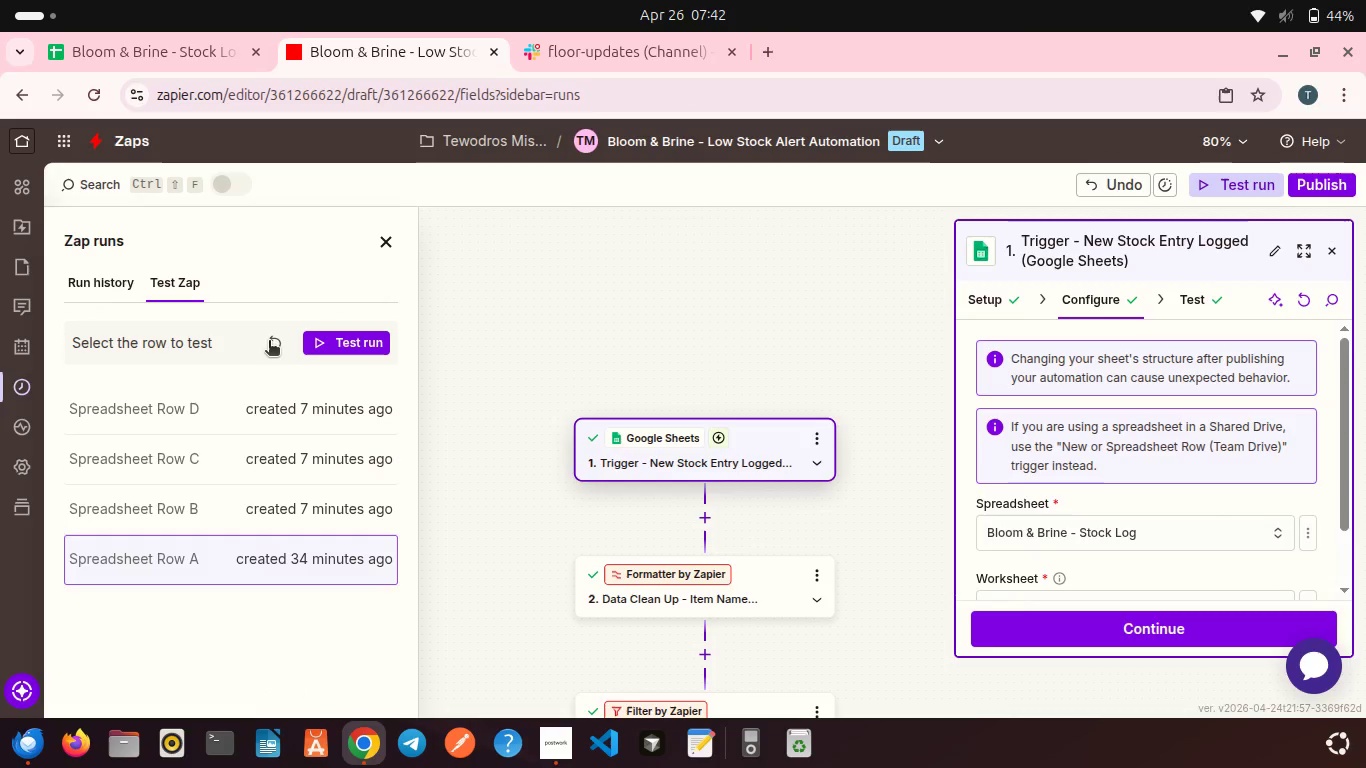 
left_click([271, 557])
 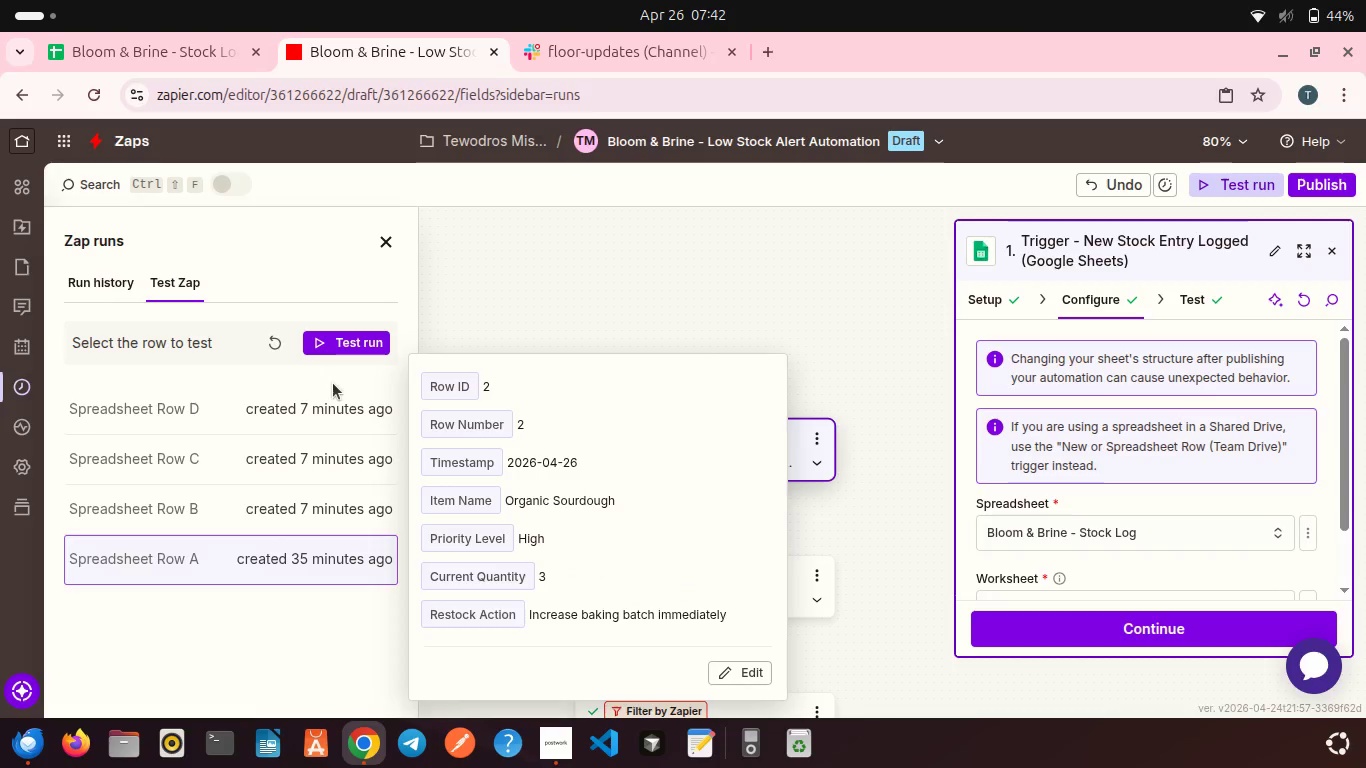 
left_click([269, 347])
 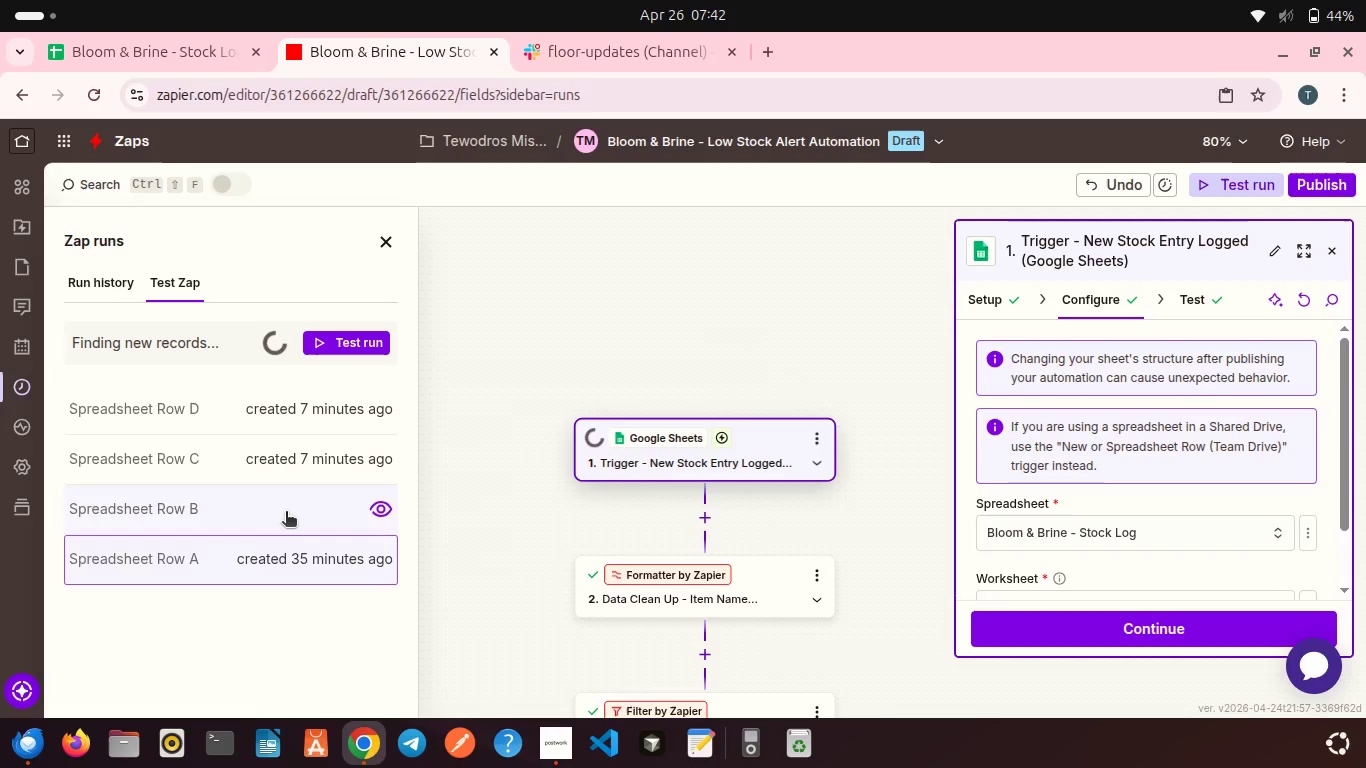 
scroll: coordinate [275, 486], scroll_direction: up, amount: 2.0
 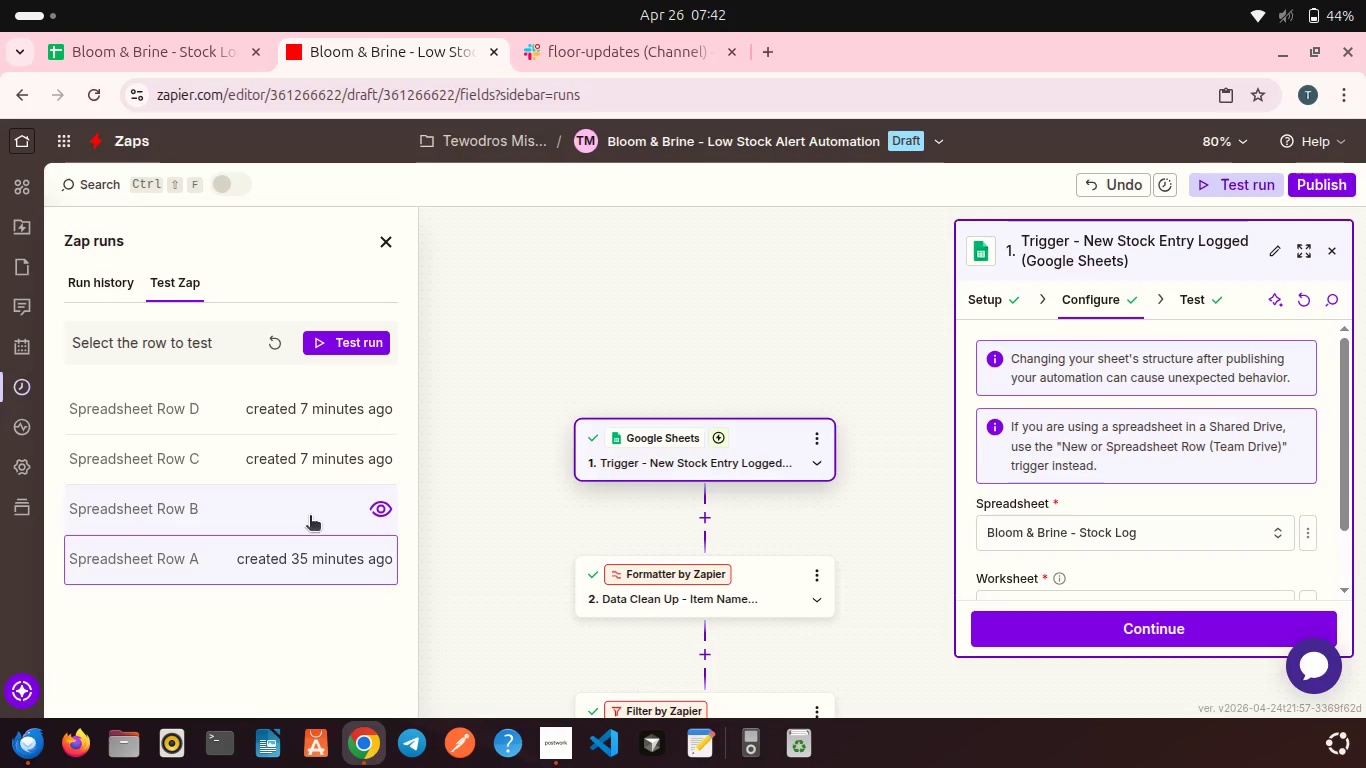 
left_click([284, 554])
 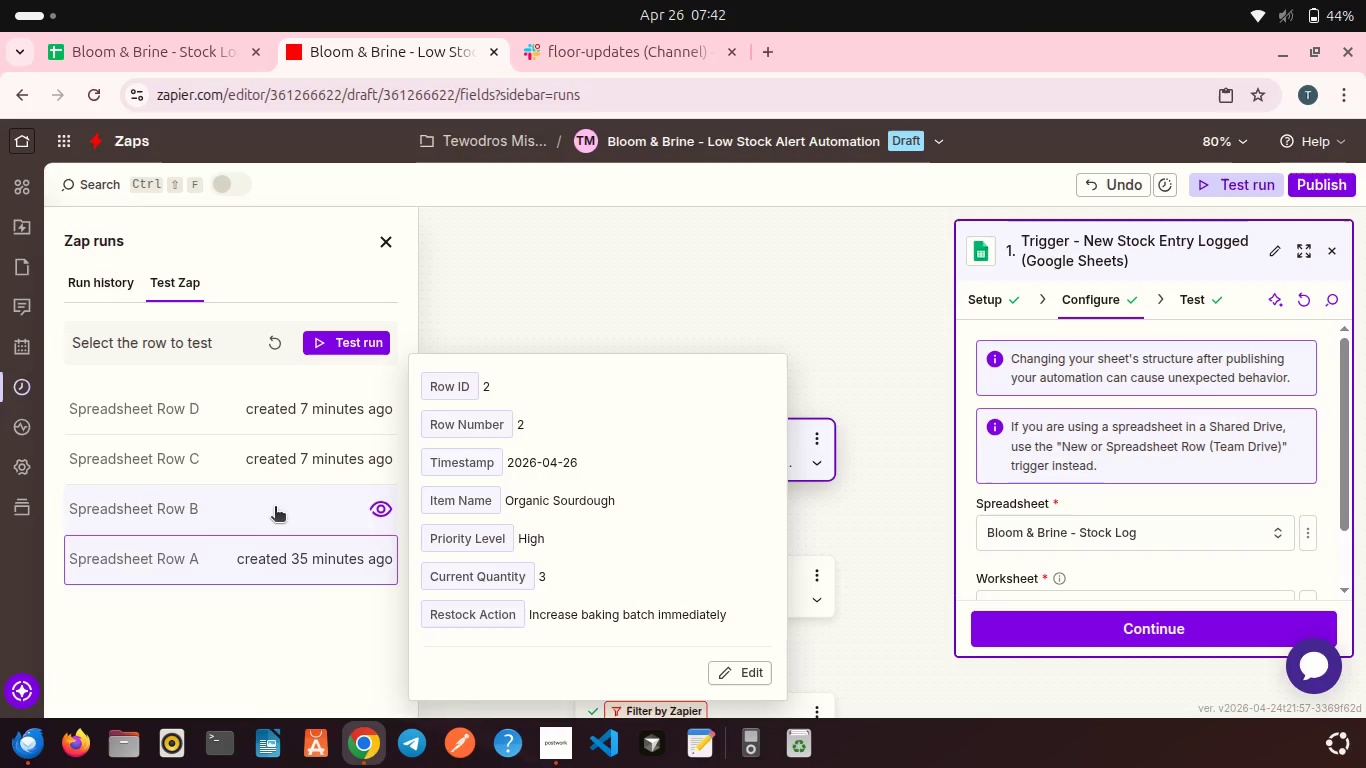 
left_click([275, 508])
 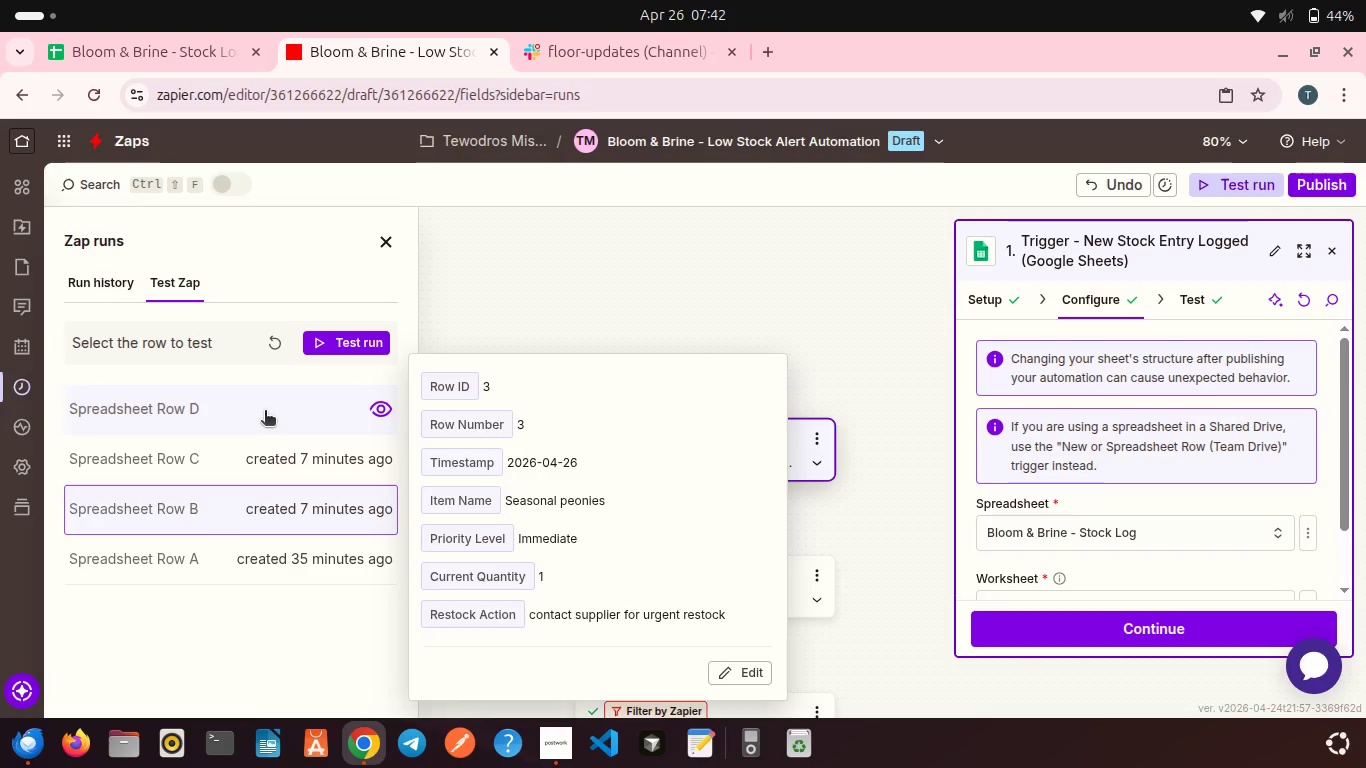 
left_click([265, 412])
 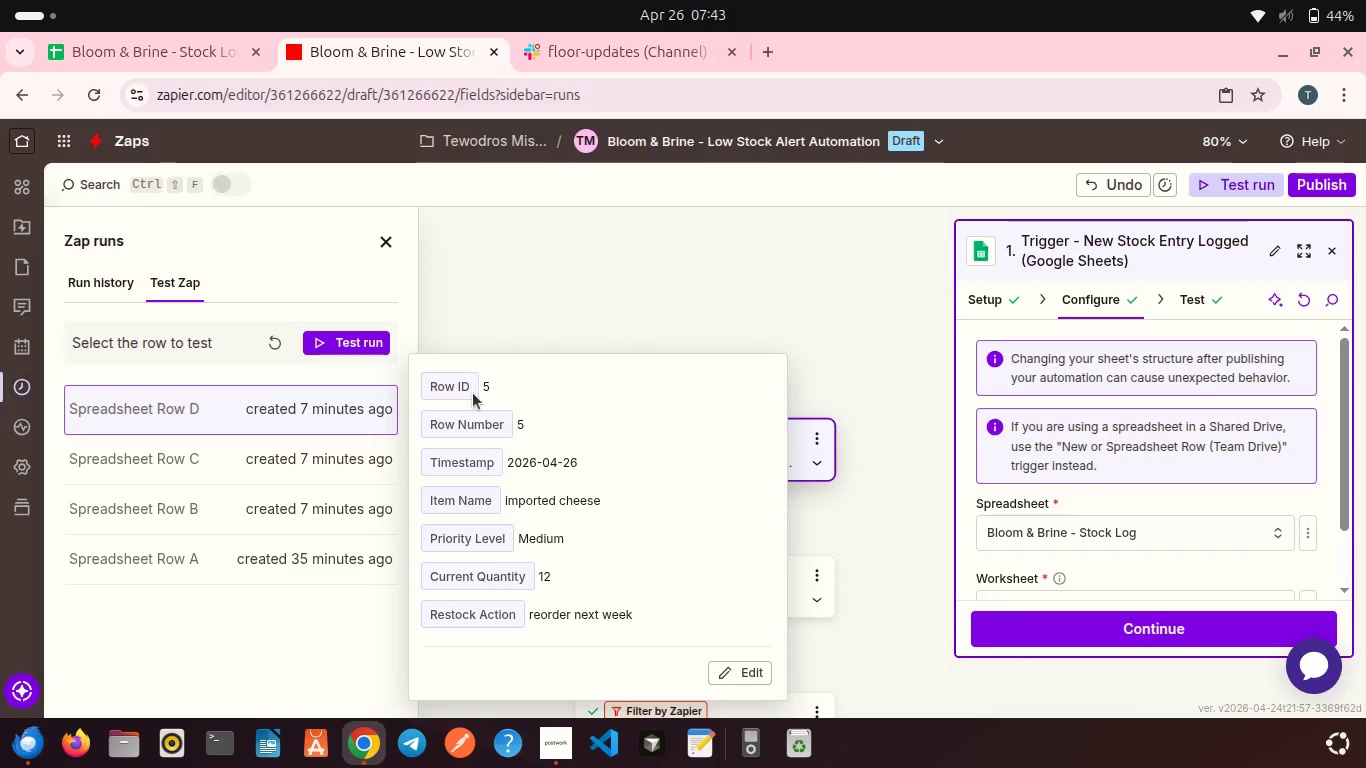 
wait(5.64)
 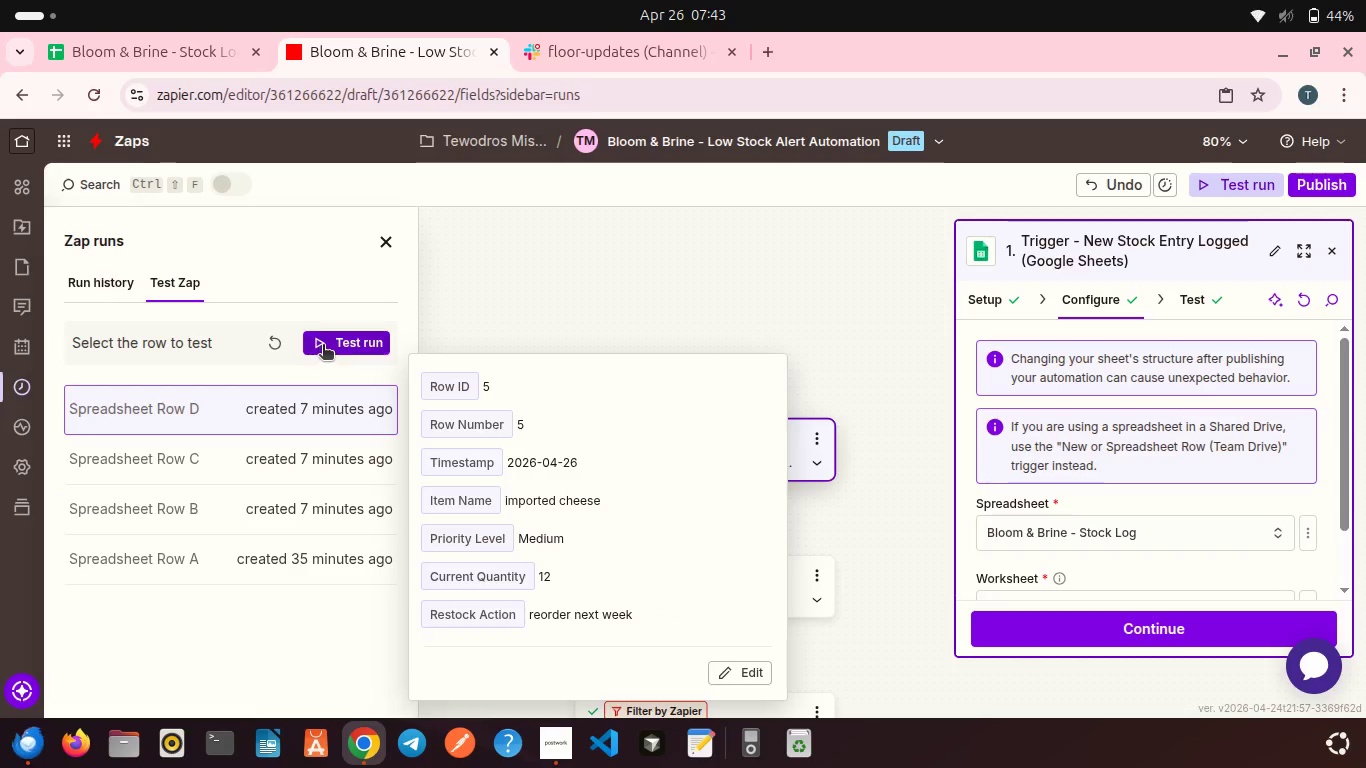 
left_click([363, 414])
 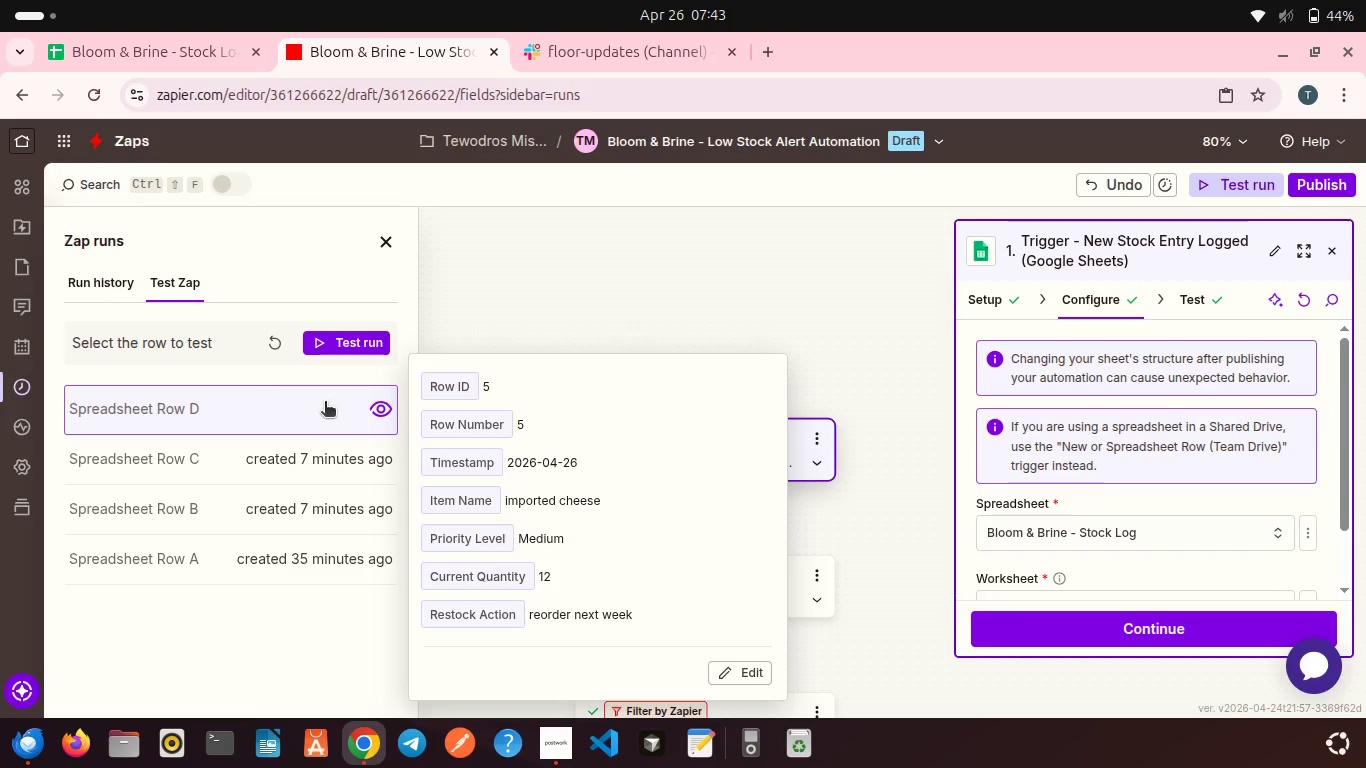 
left_click([325, 403])
 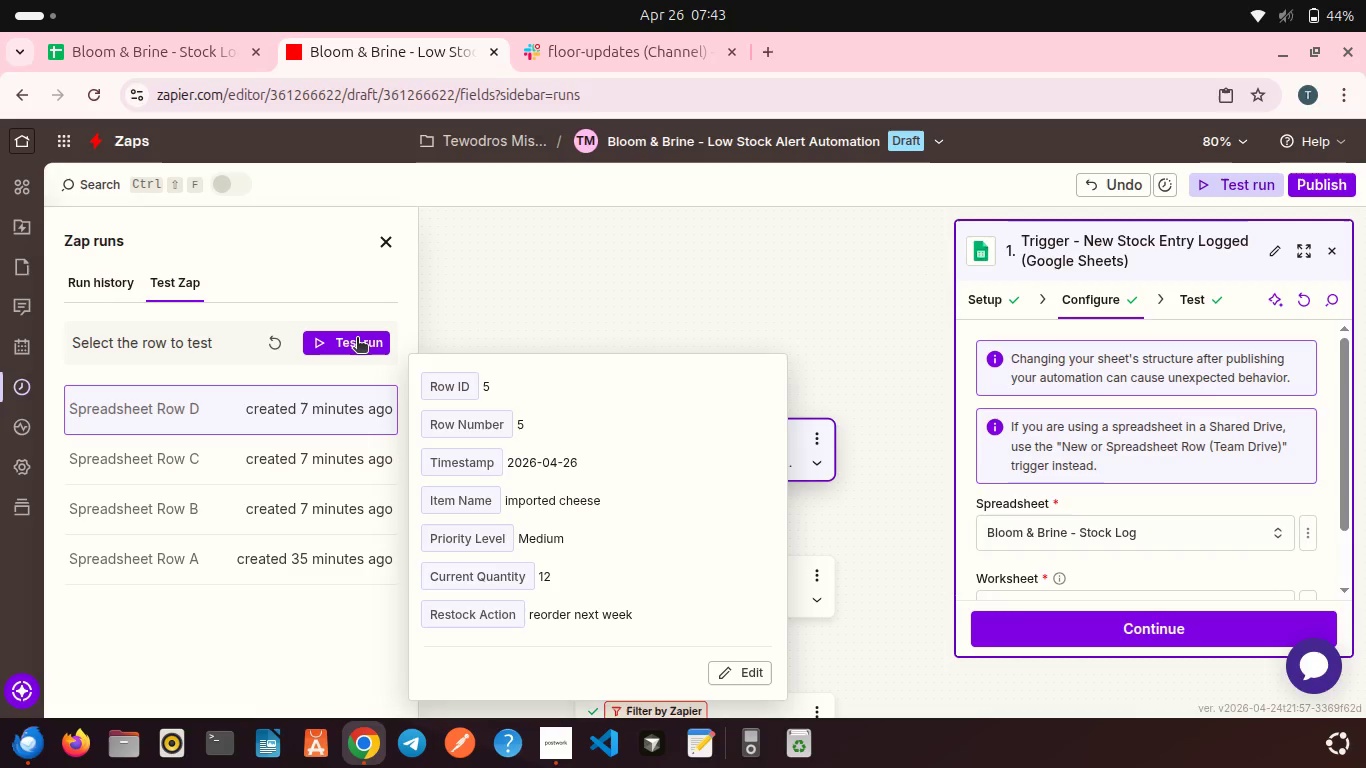 
left_click([357, 339])
 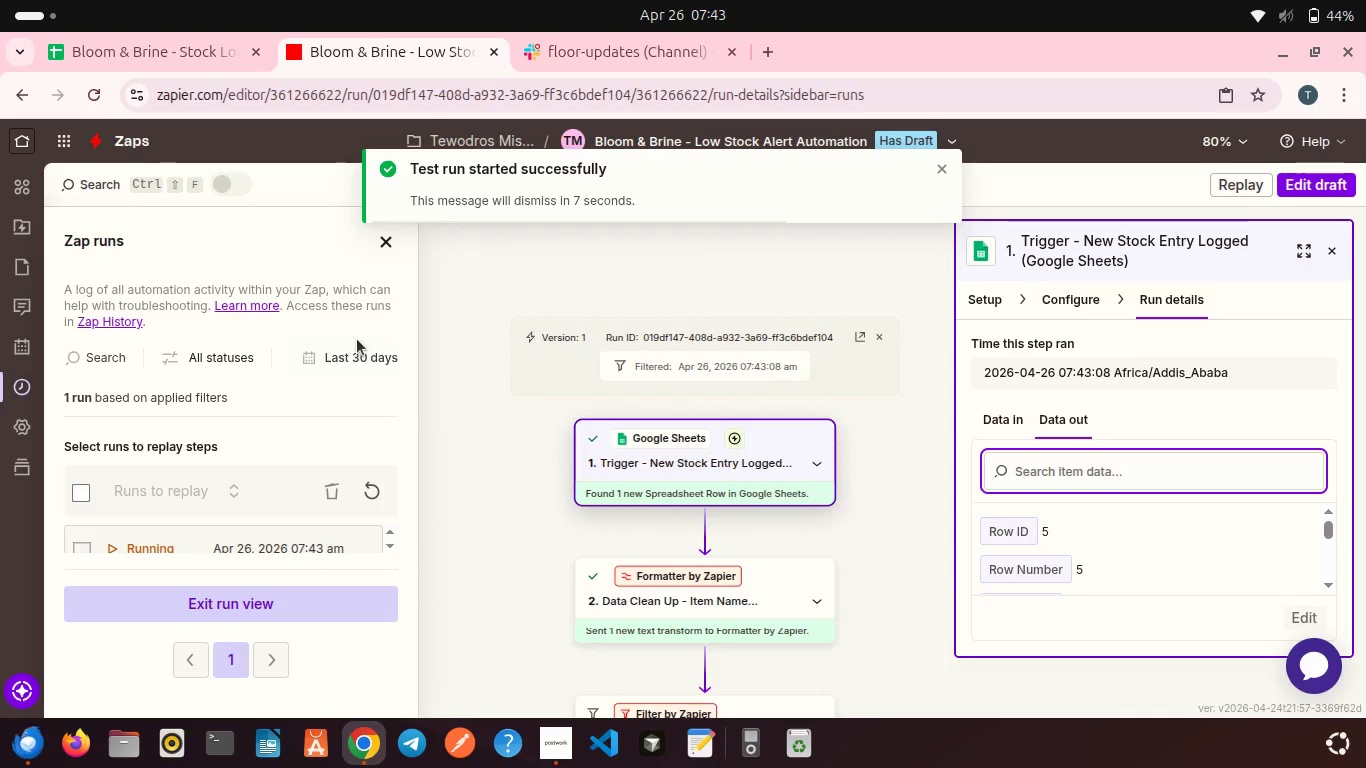 
wait(10.64)
 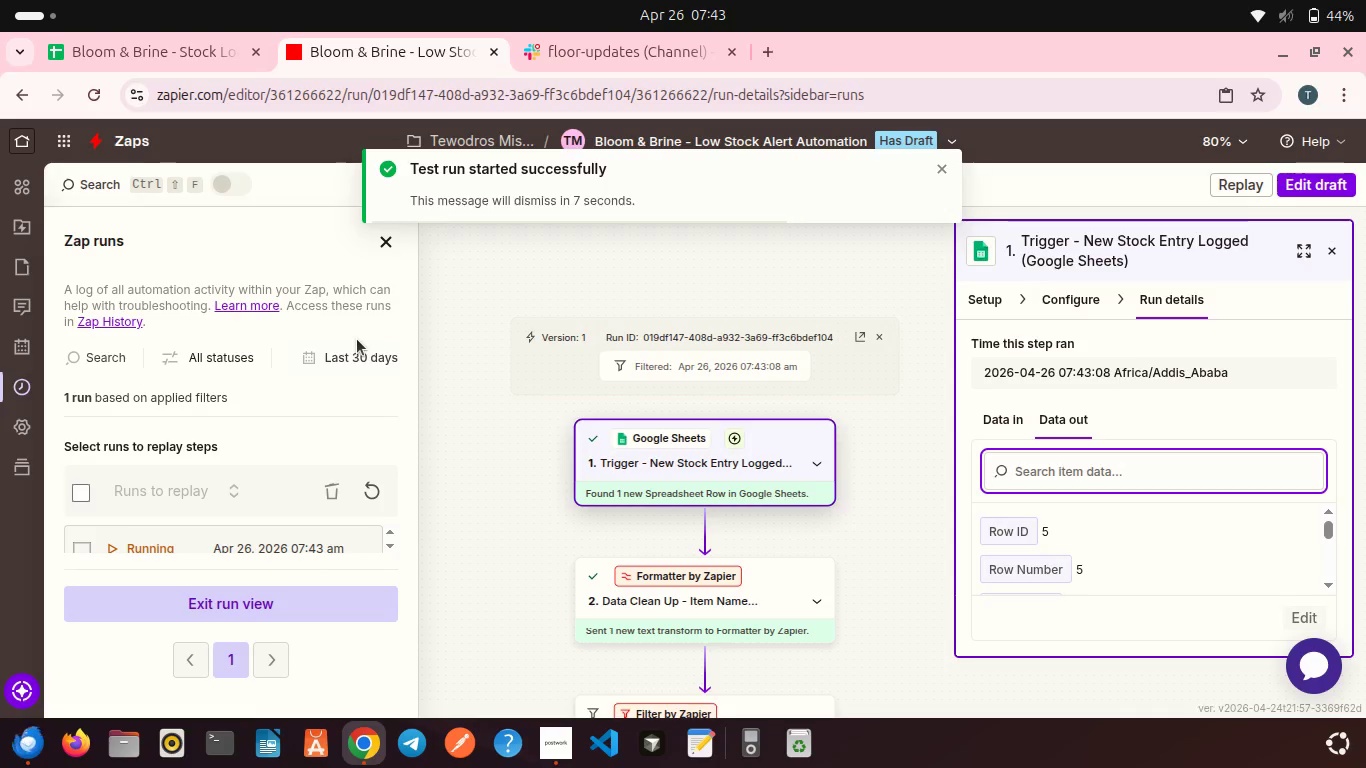 
scroll: coordinate [561, 391], scroll_direction: down, amount: 1.0
 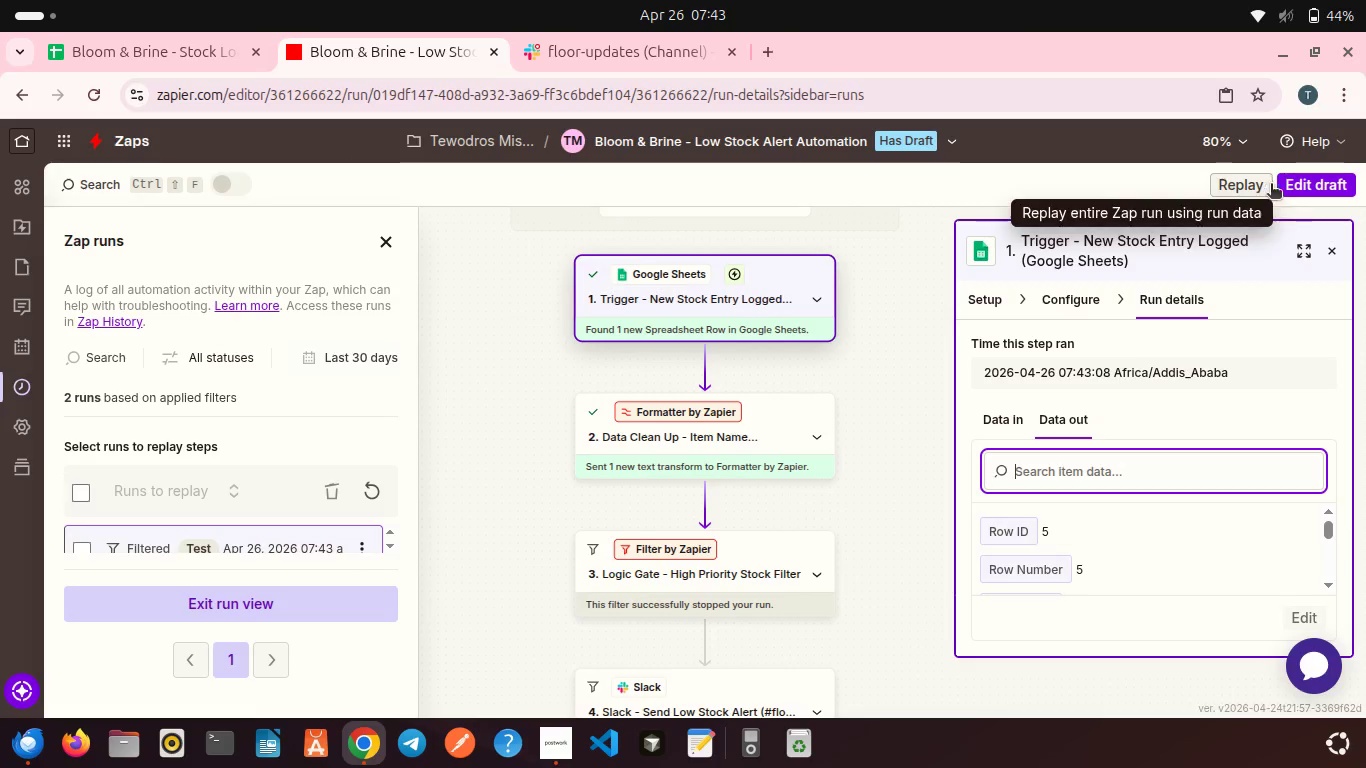 
left_click([1295, 183])
 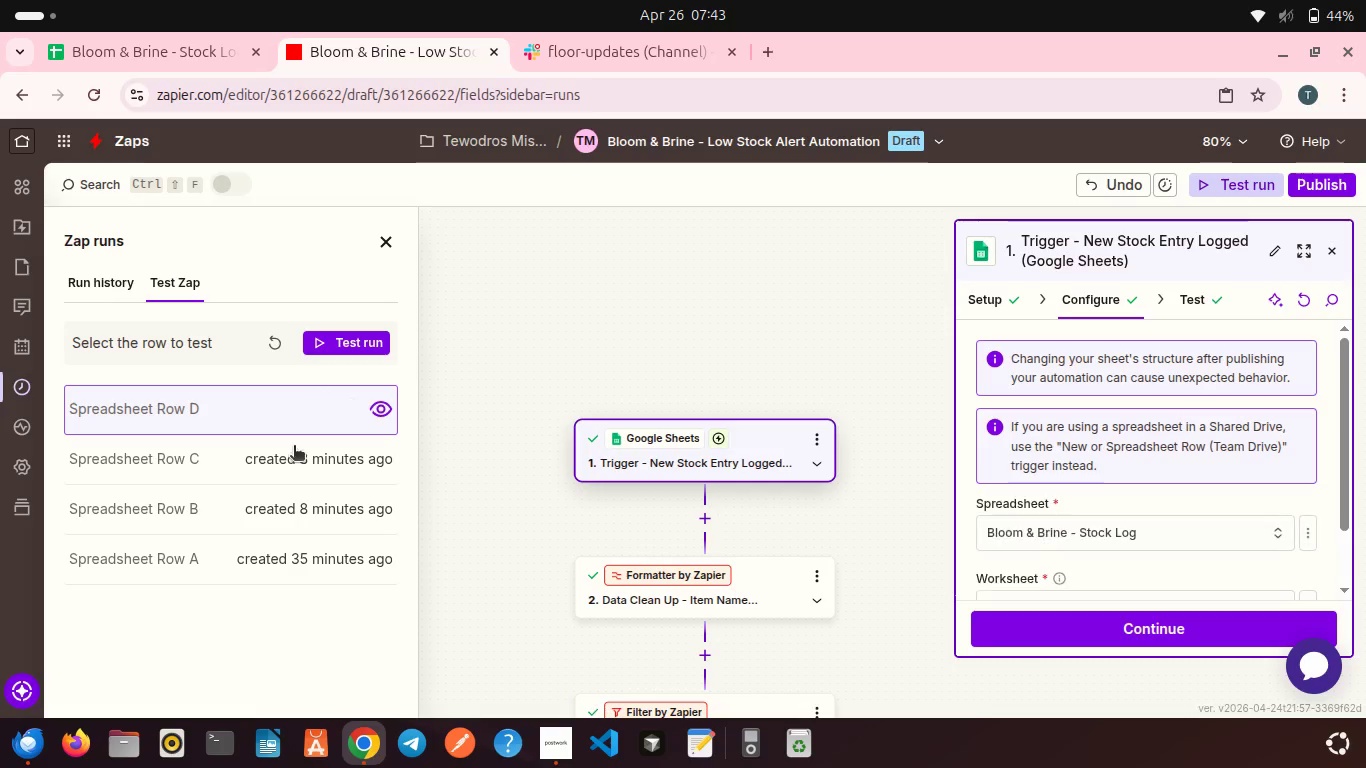 
left_click([275, 459])
 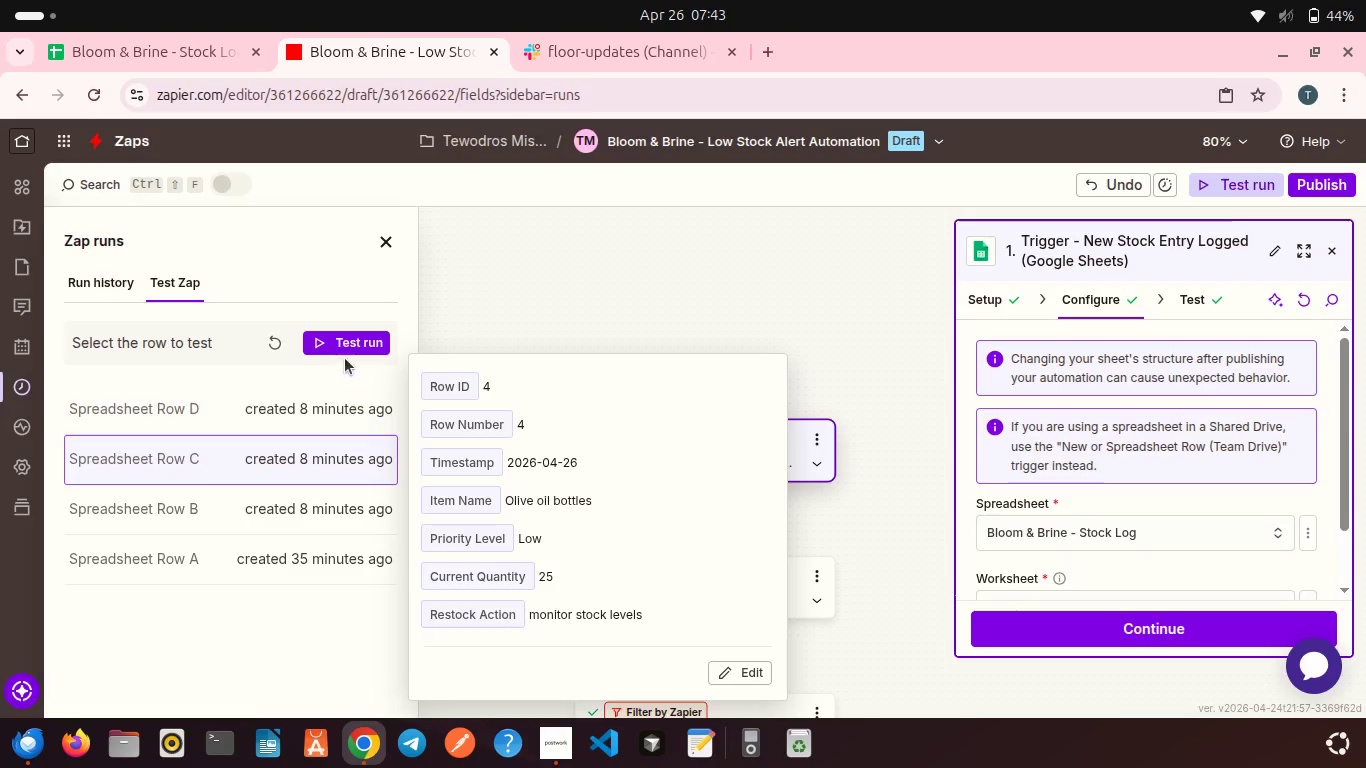 
left_click([344, 348])
 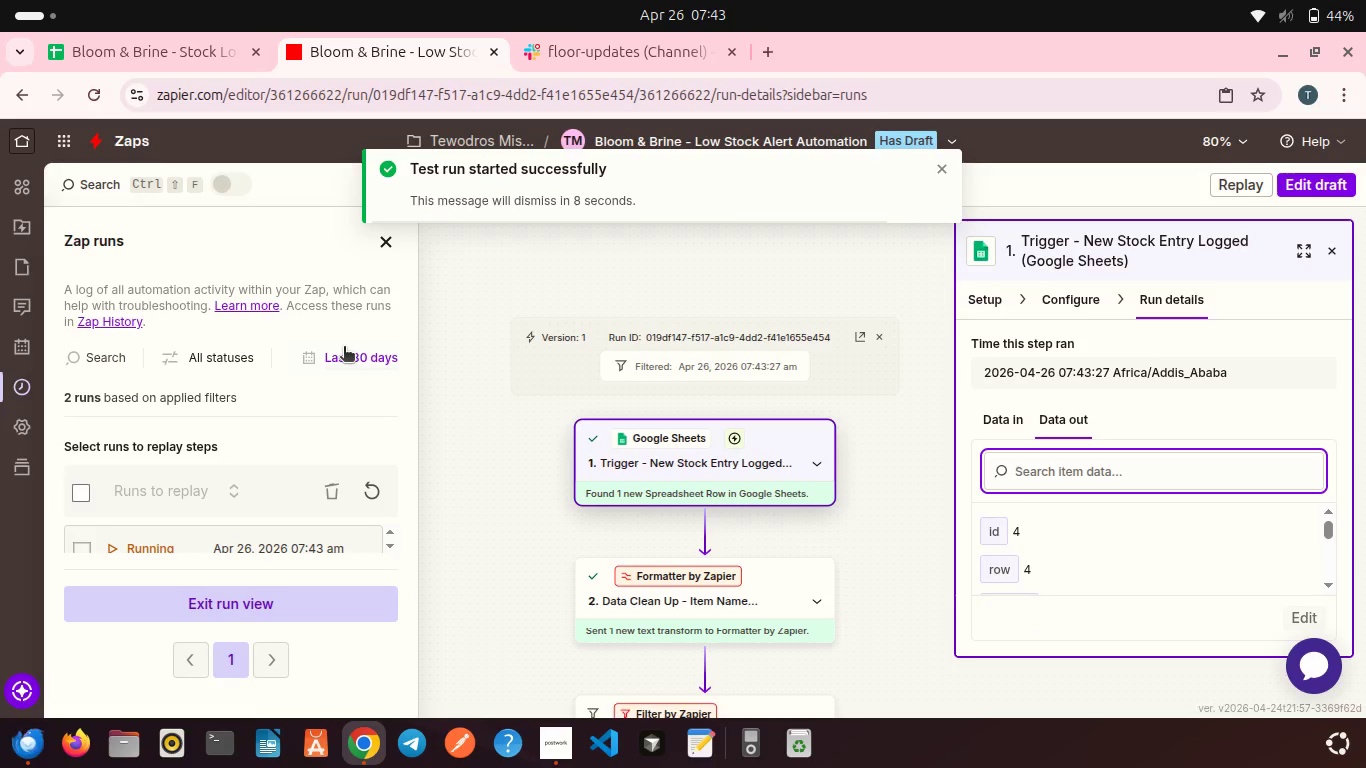 
wait(5.94)
 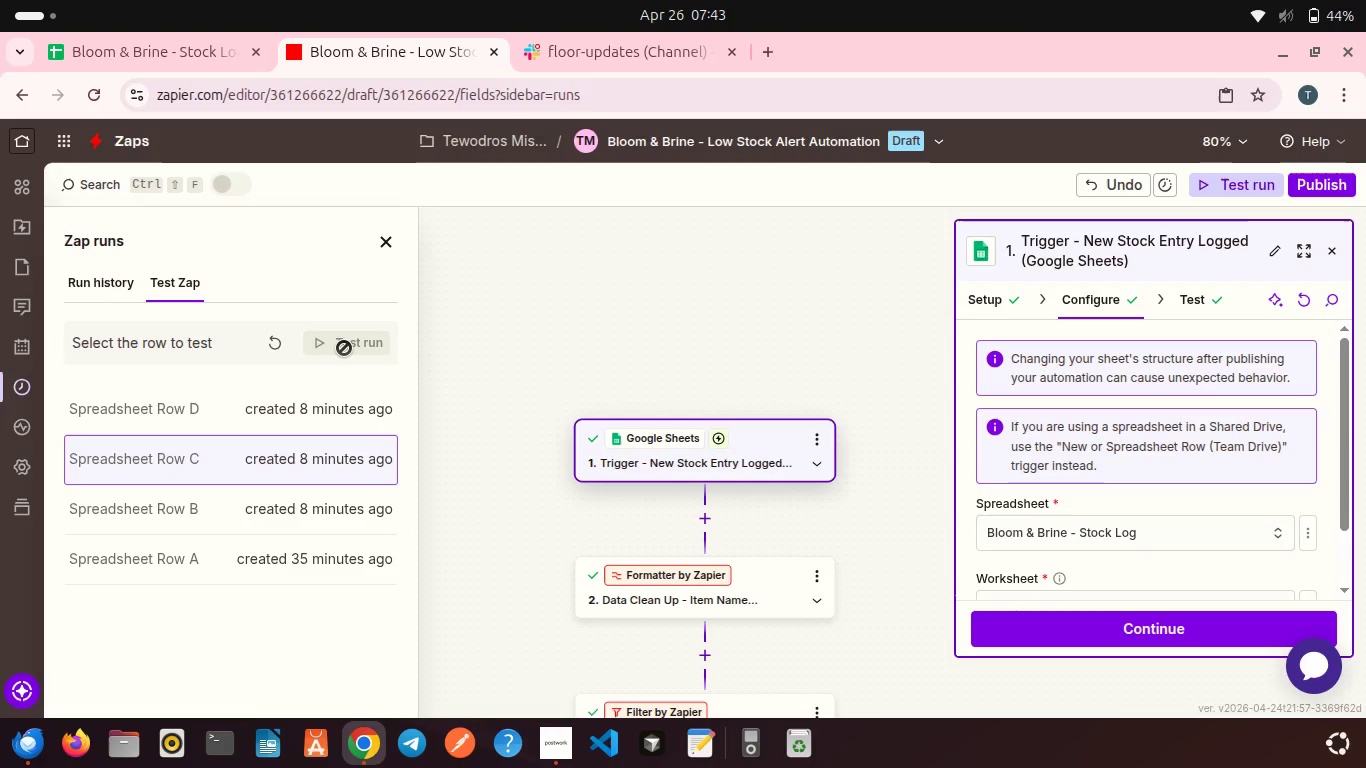 
scroll: coordinate [535, 339], scroll_direction: down, amount: 5.0
 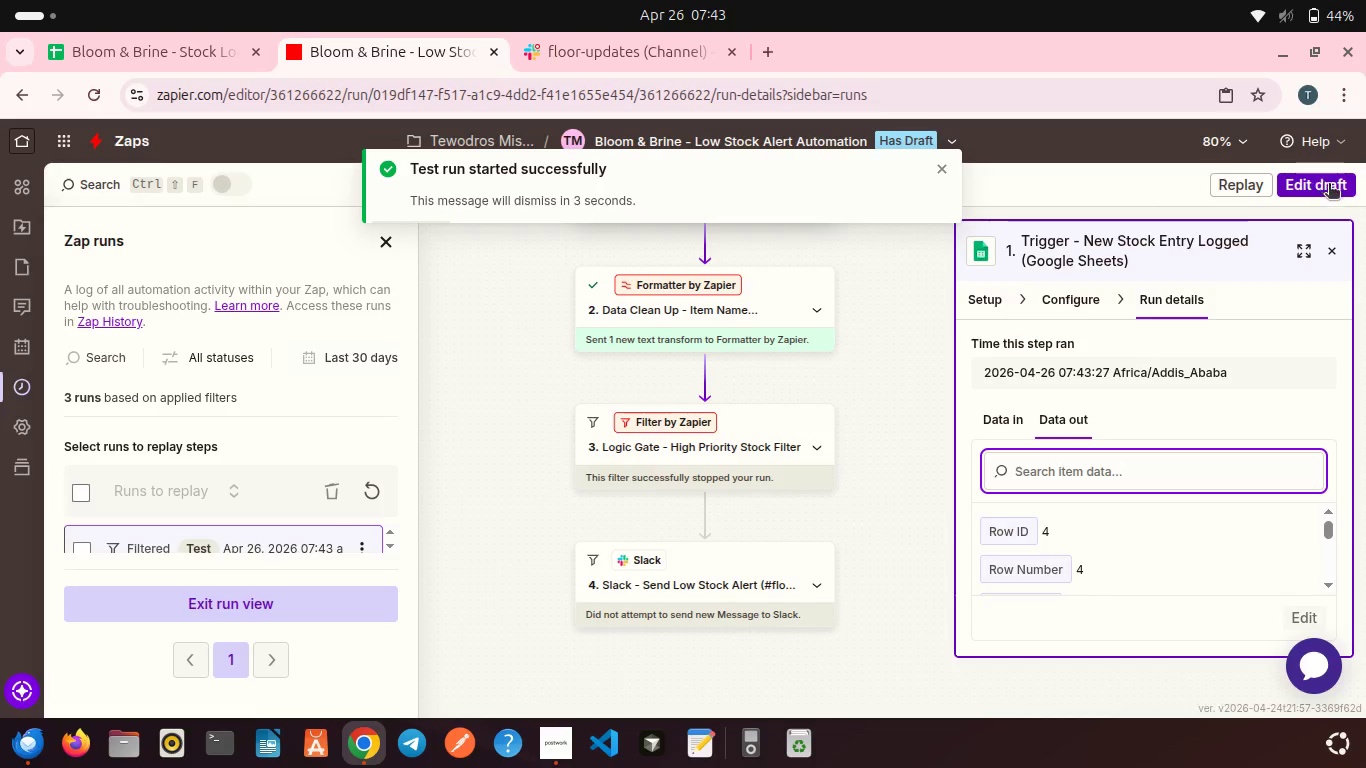 
left_click([1333, 186])
 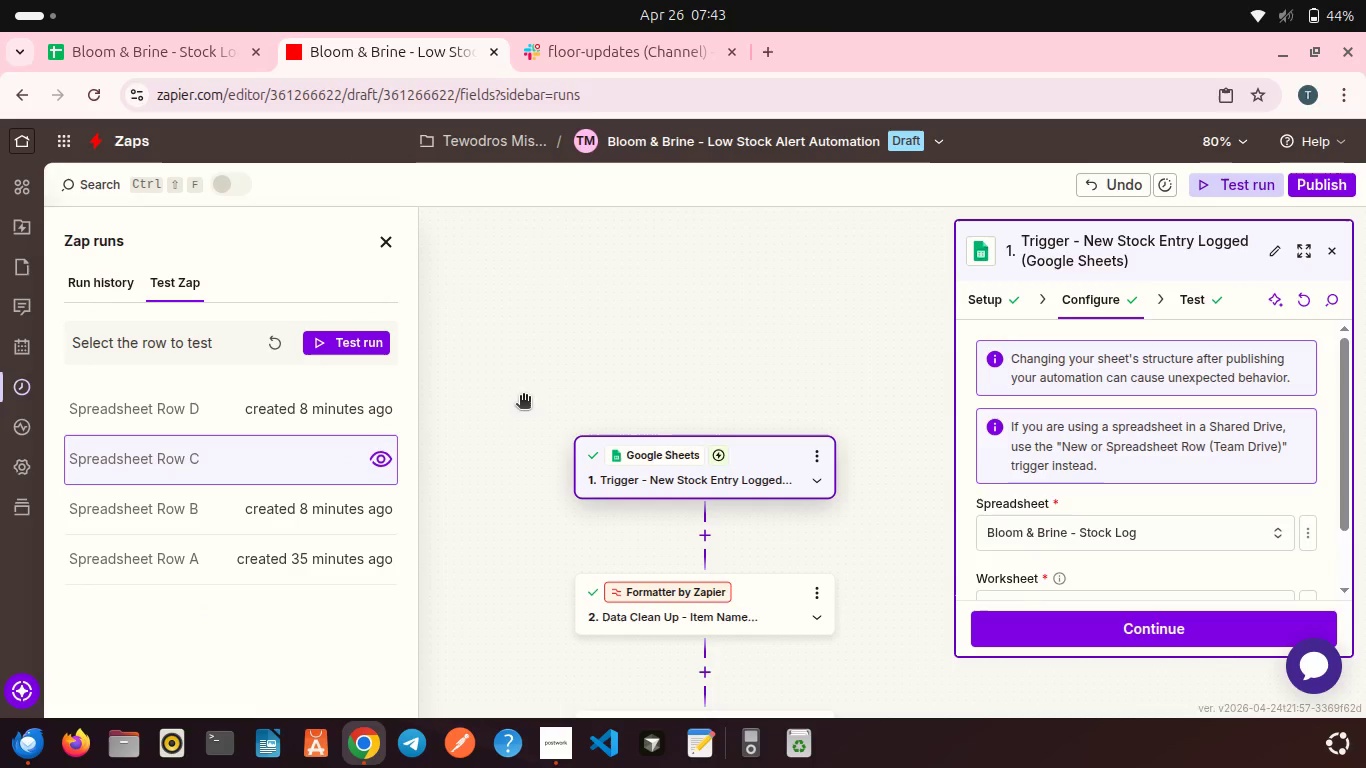 
left_click([321, 497])
 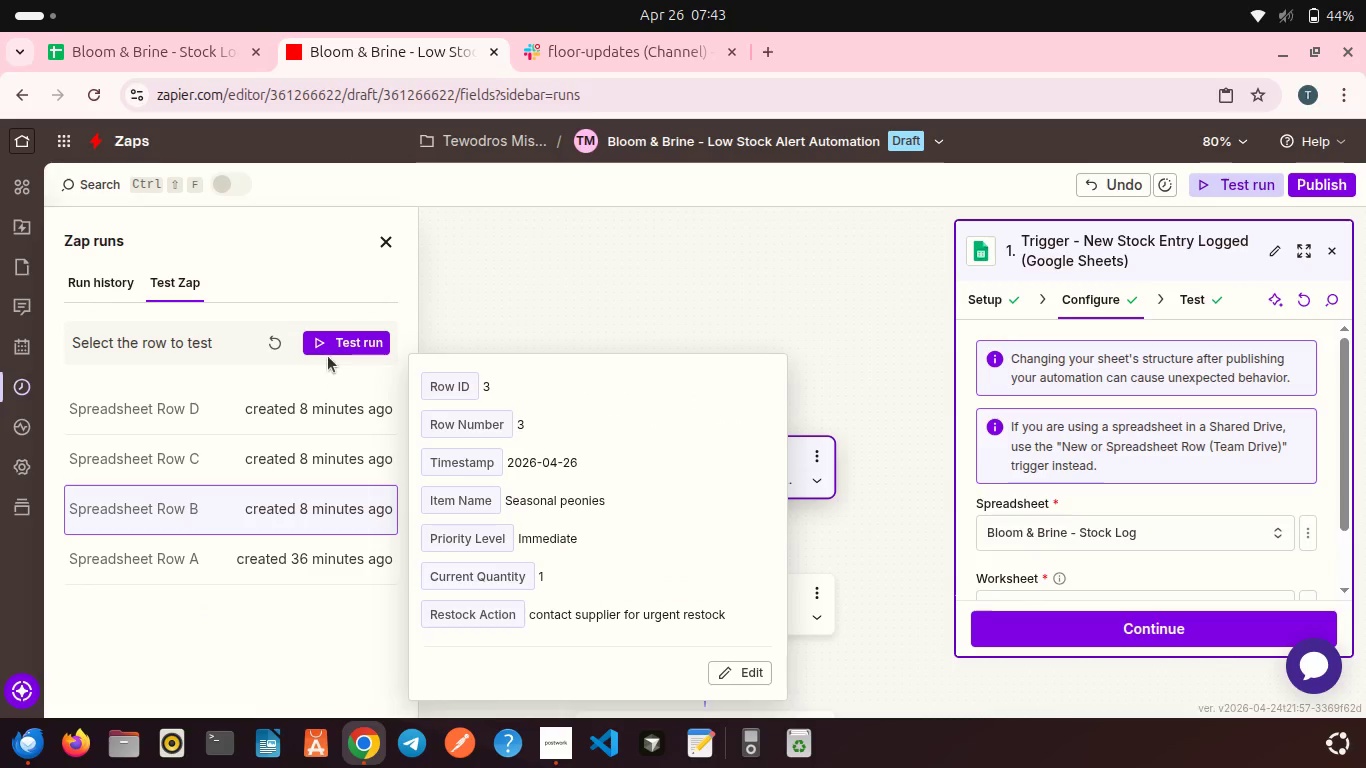 
left_click([338, 340])
 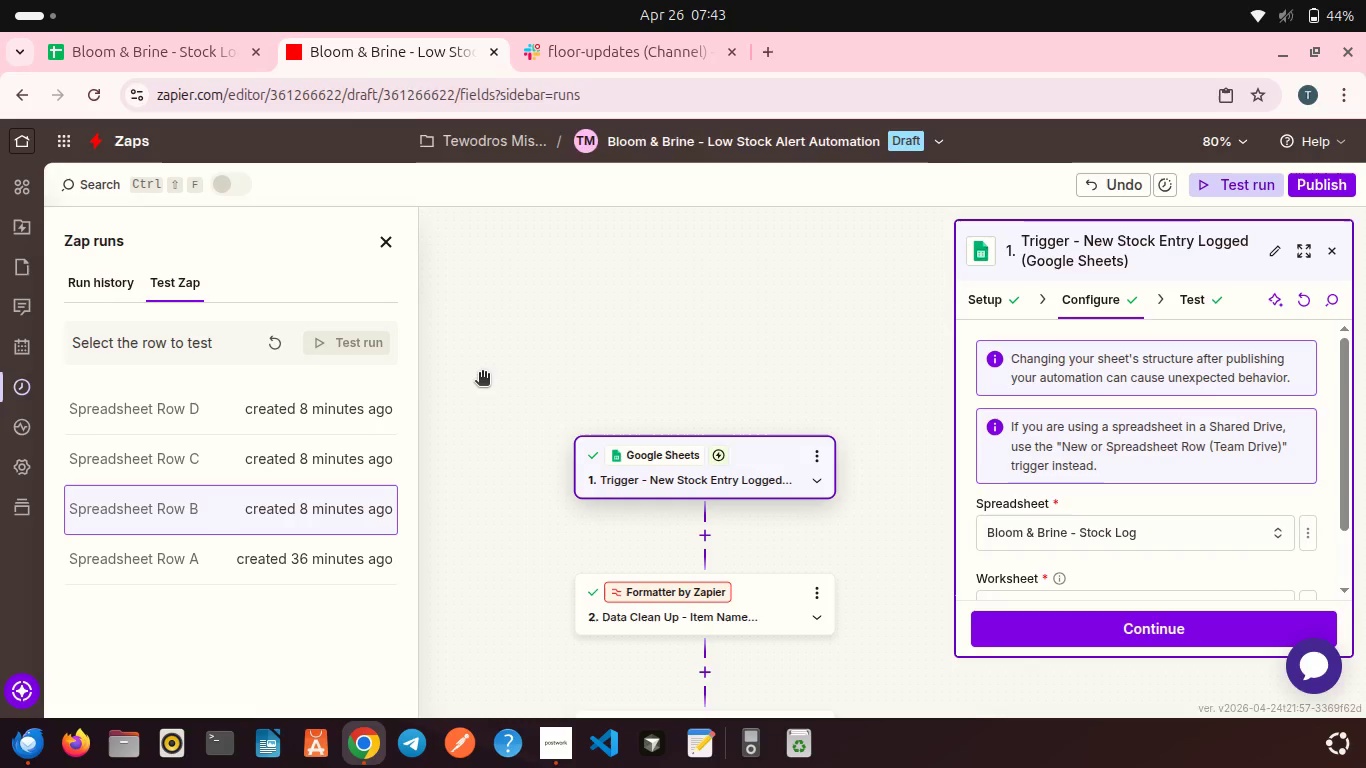 
scroll: coordinate [482, 374], scroll_direction: down, amount: 4.0
 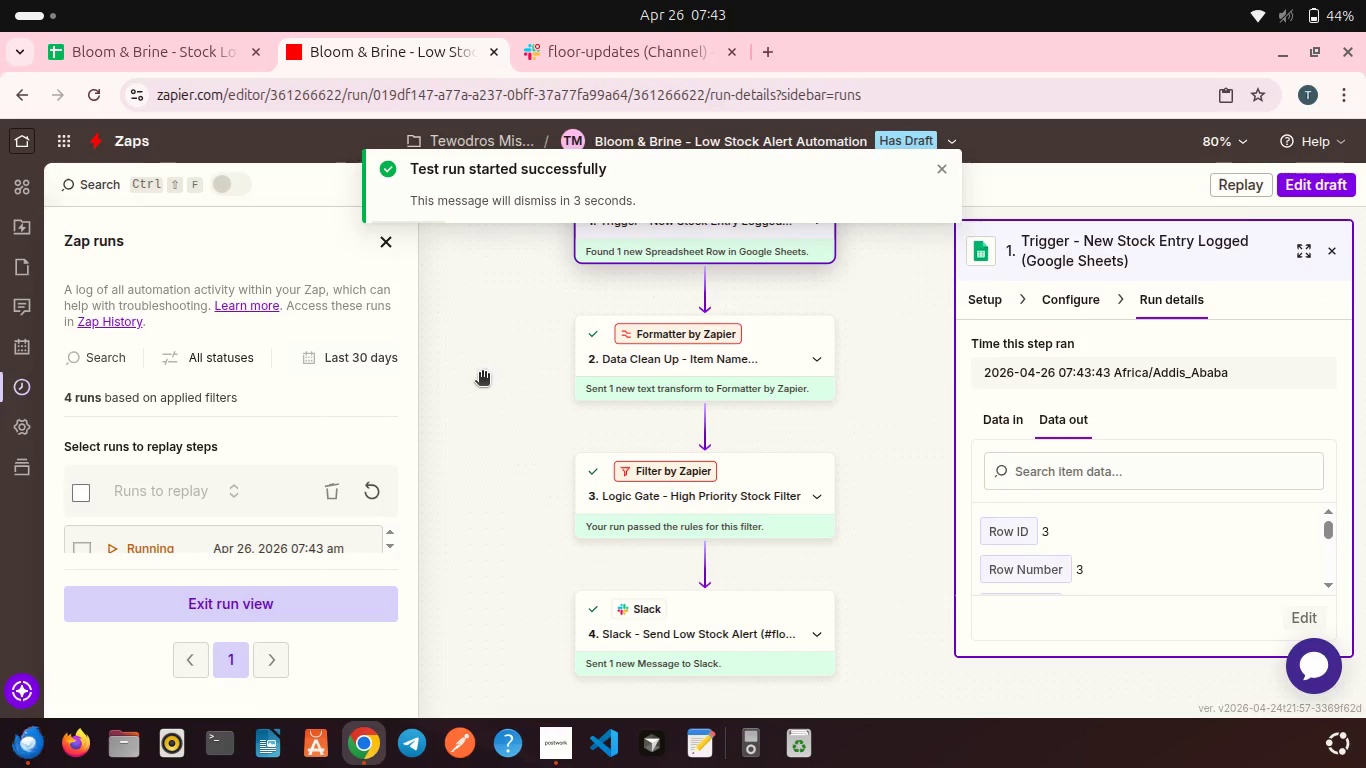 
wait(5.84)
 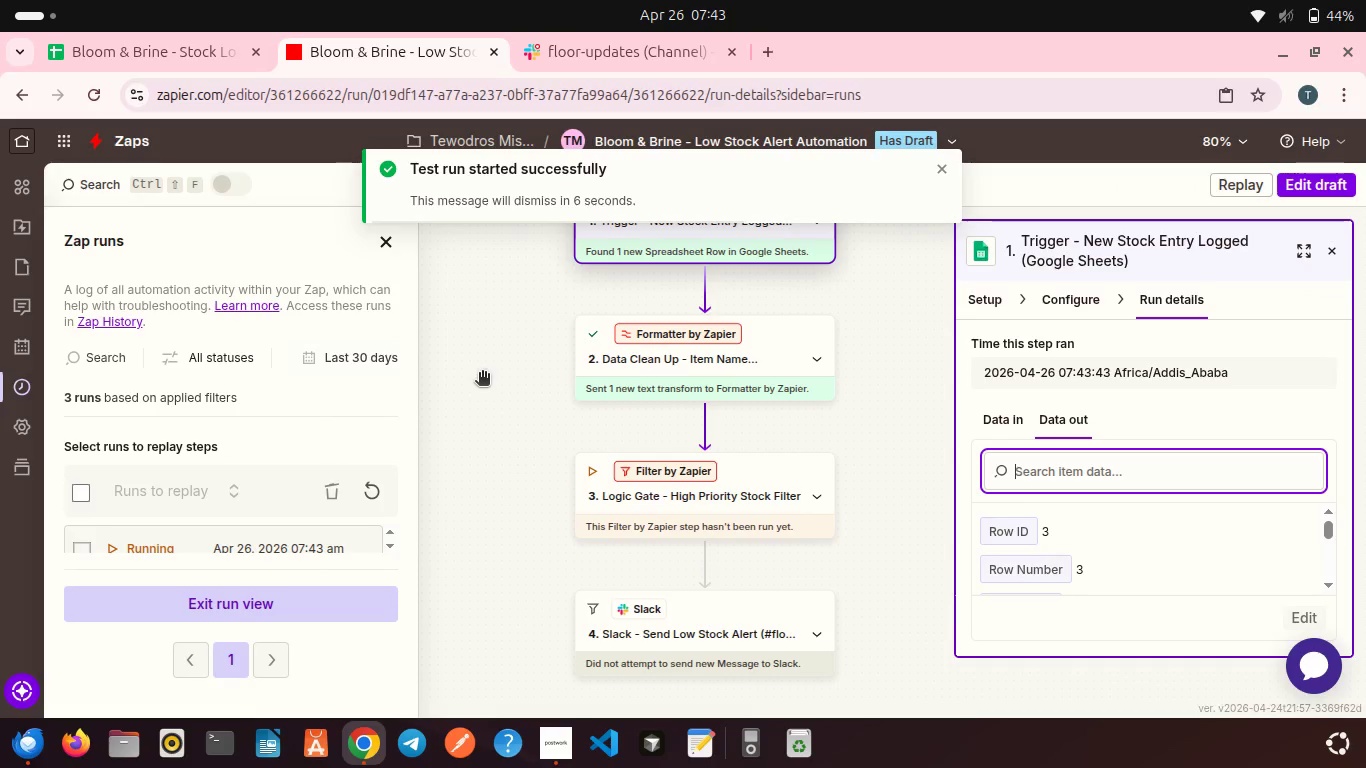 
left_click([582, 55])
 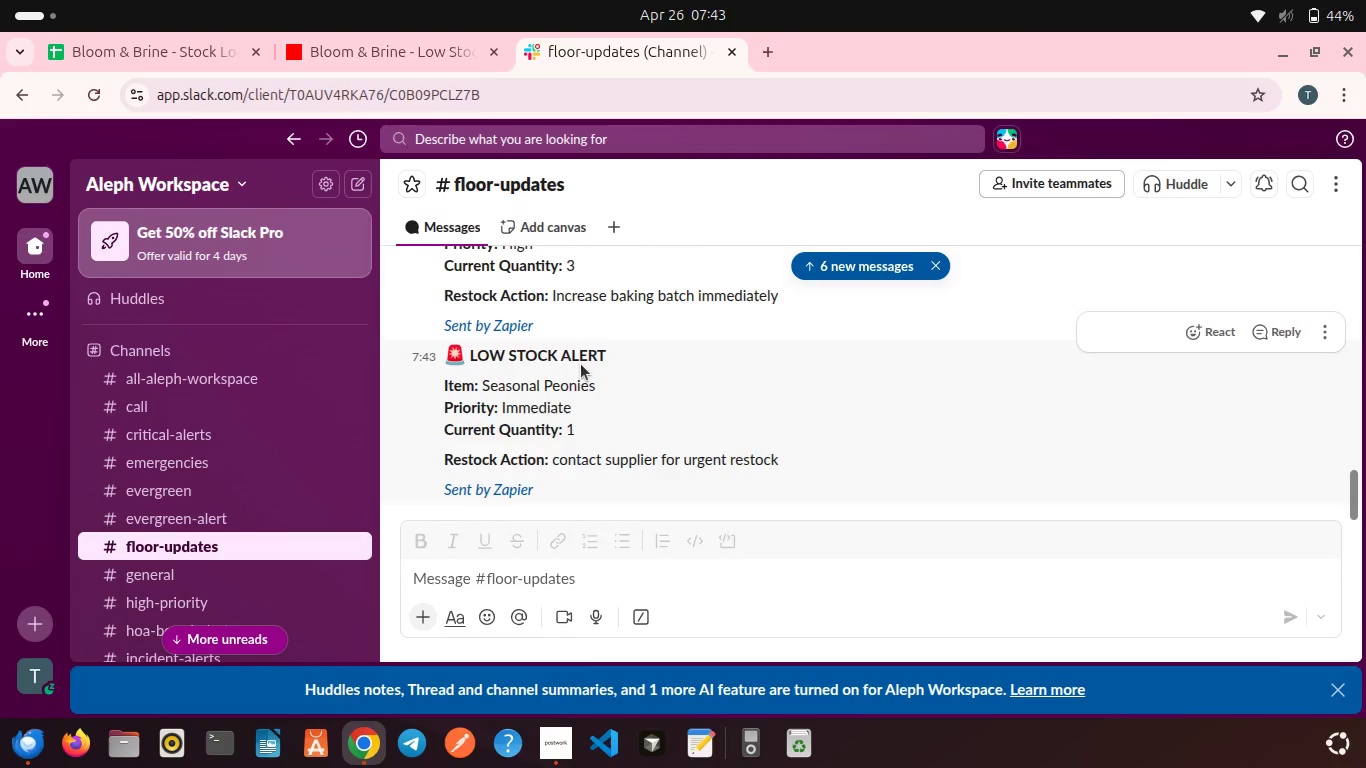 
scroll: coordinate [581, 364], scroll_direction: down, amount: 4.0
 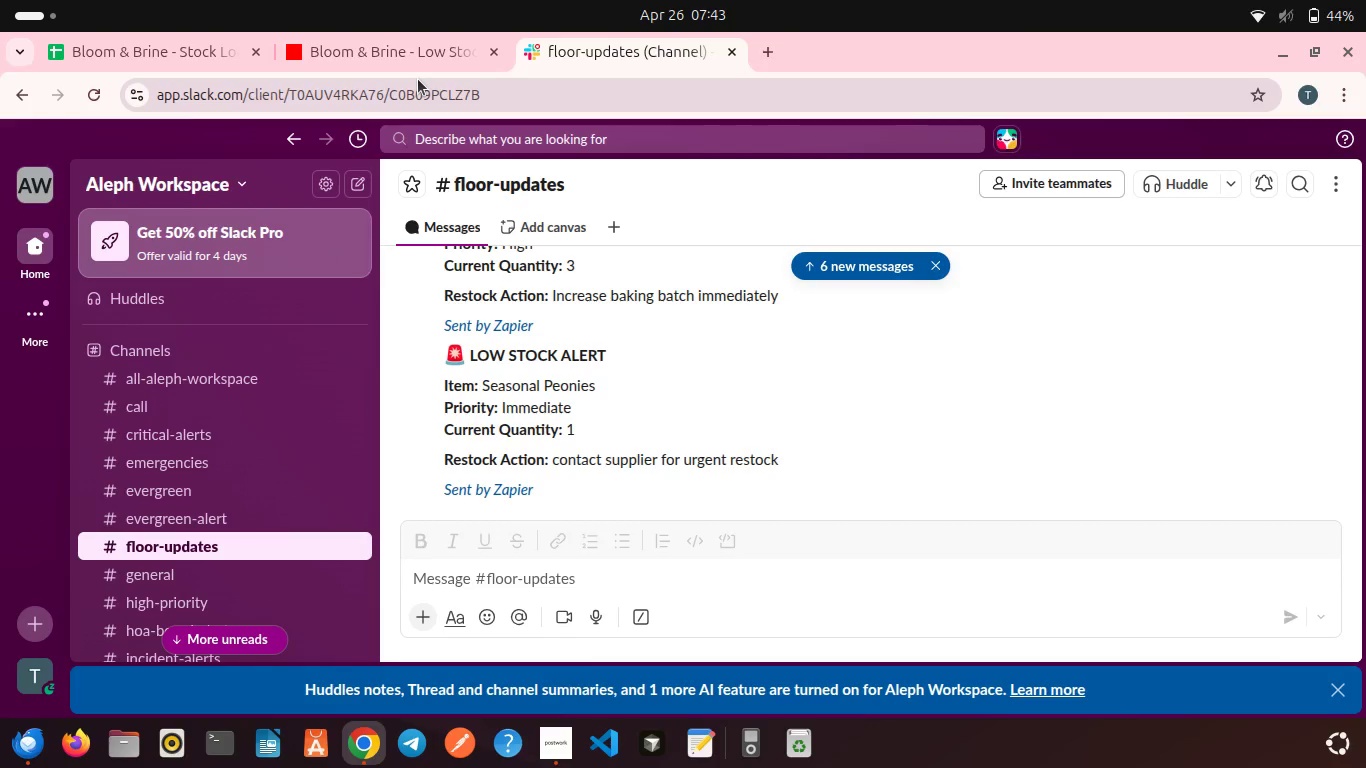 
left_click([411, 66])
 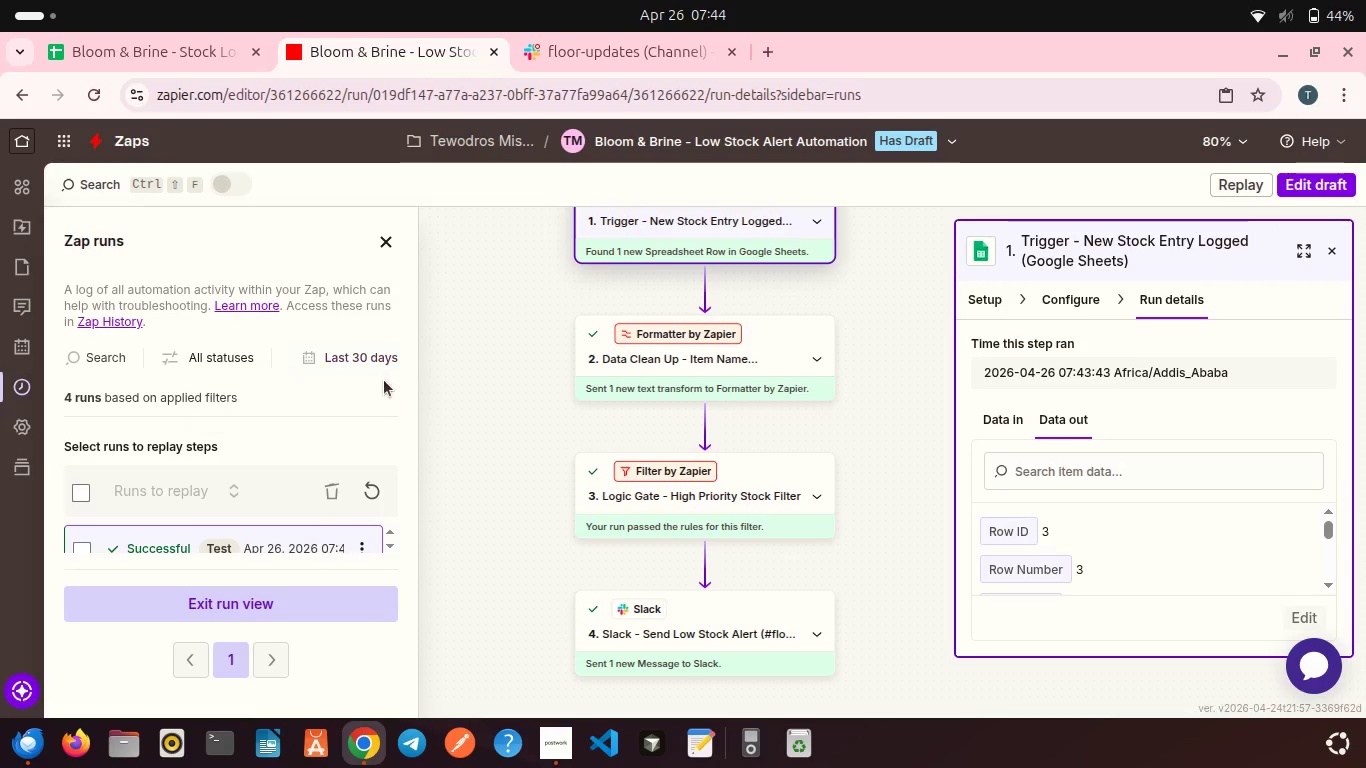 
scroll: coordinate [384, 380], scroll_direction: down, amount: 1.0
 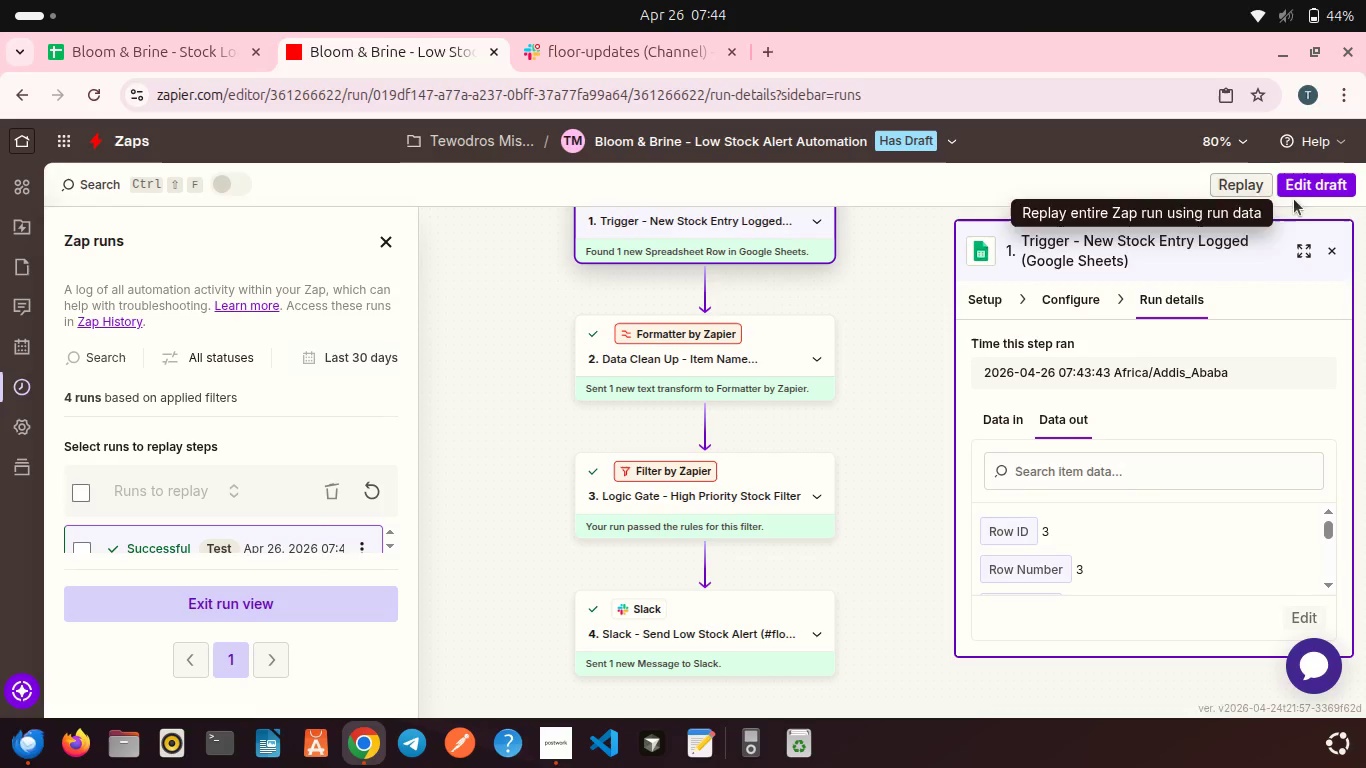 
left_click([1300, 194])
 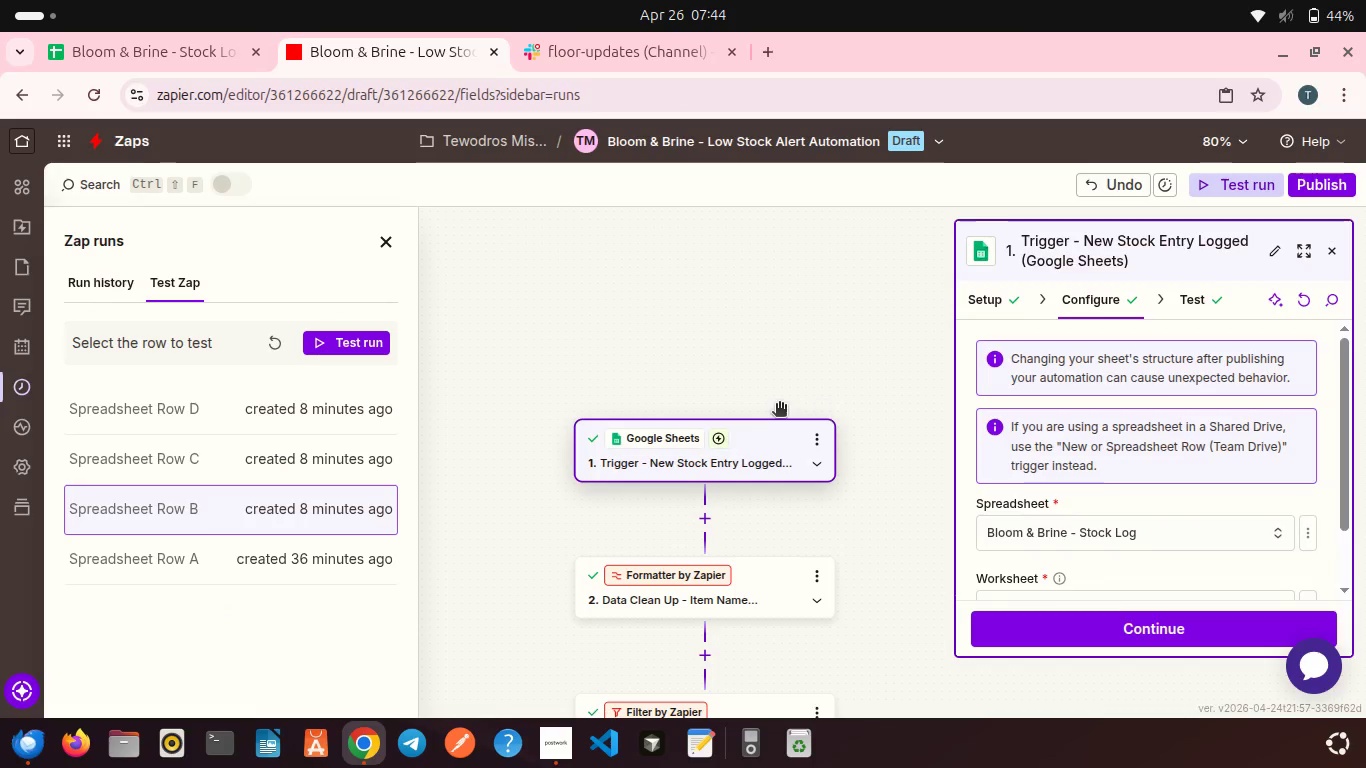 
scroll: coordinate [756, 433], scroll_direction: down, amount: 3.0
 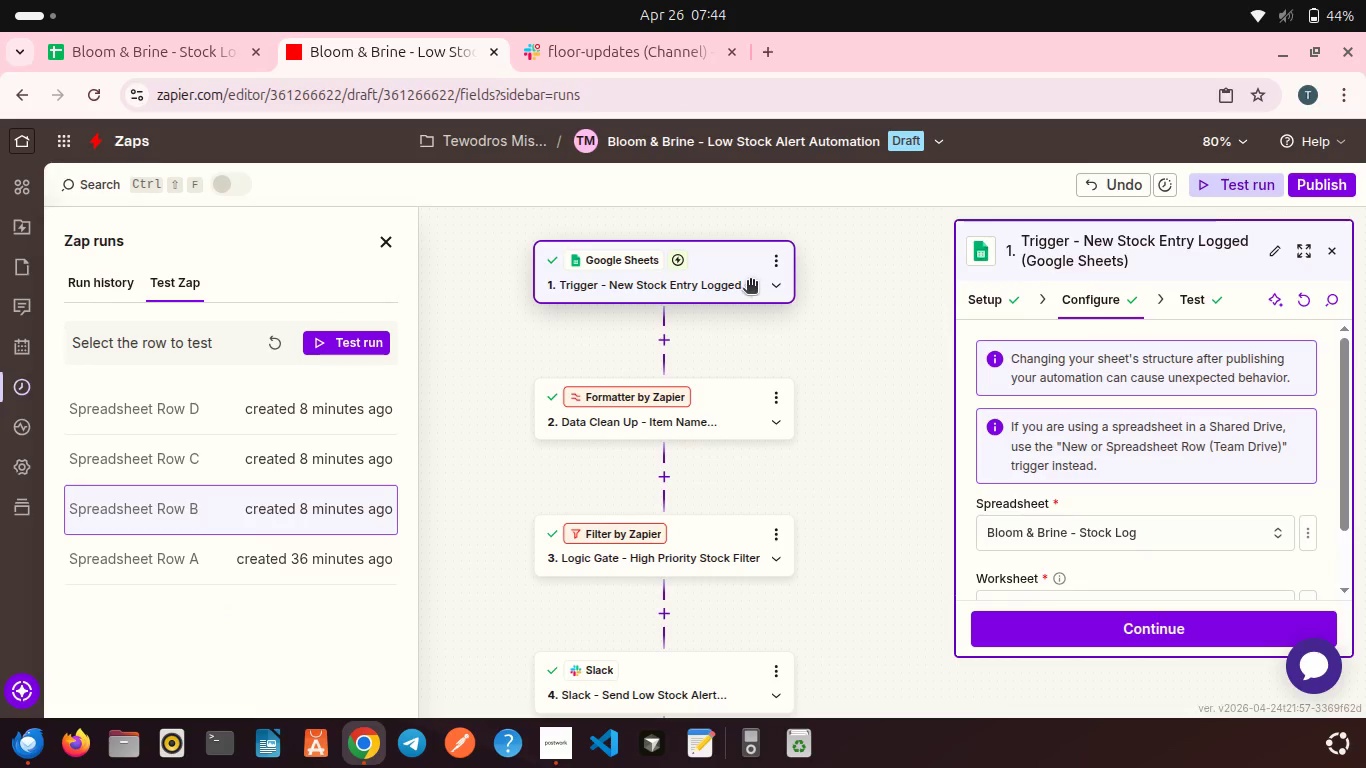 
left_click_drag(start_coordinate=[738, 277], to_coordinate=[878, 328])
 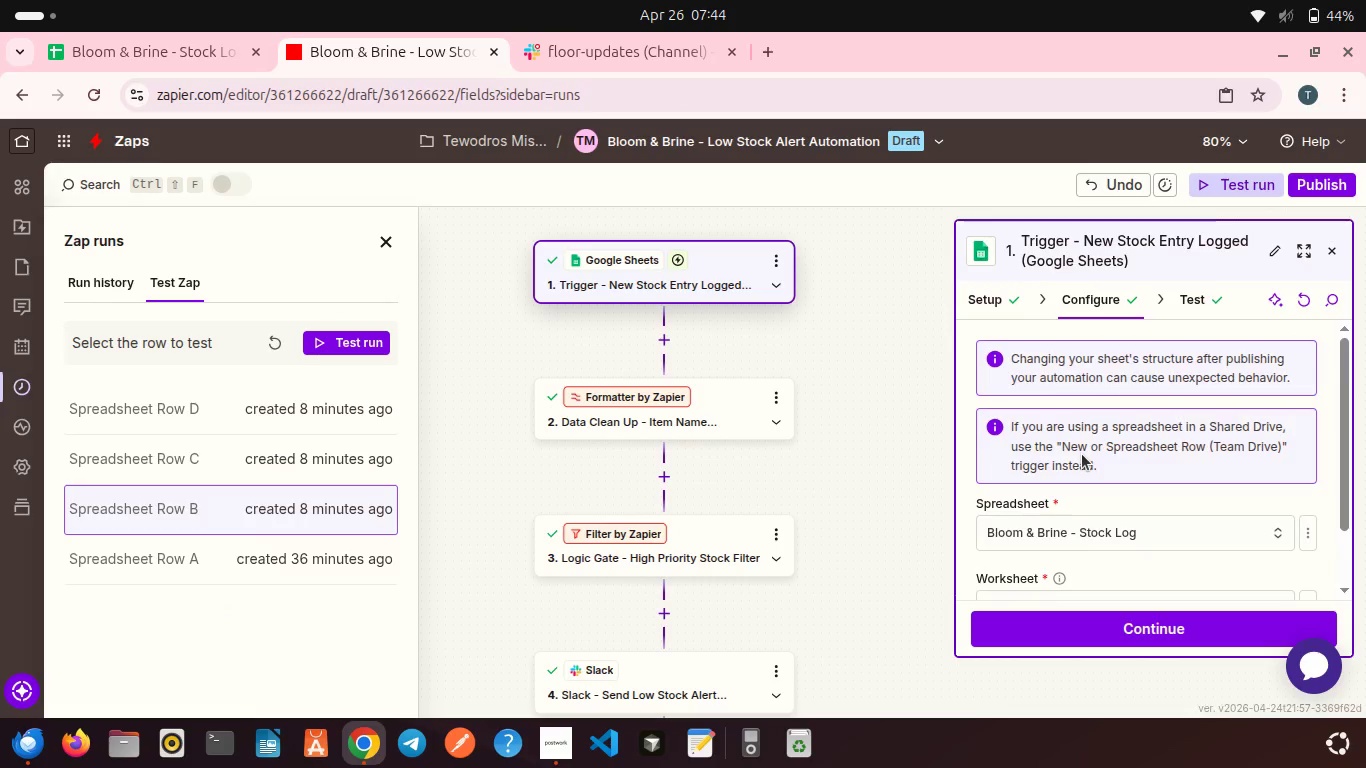 
scroll: coordinate [1082, 454], scroll_direction: down, amount: 4.0
 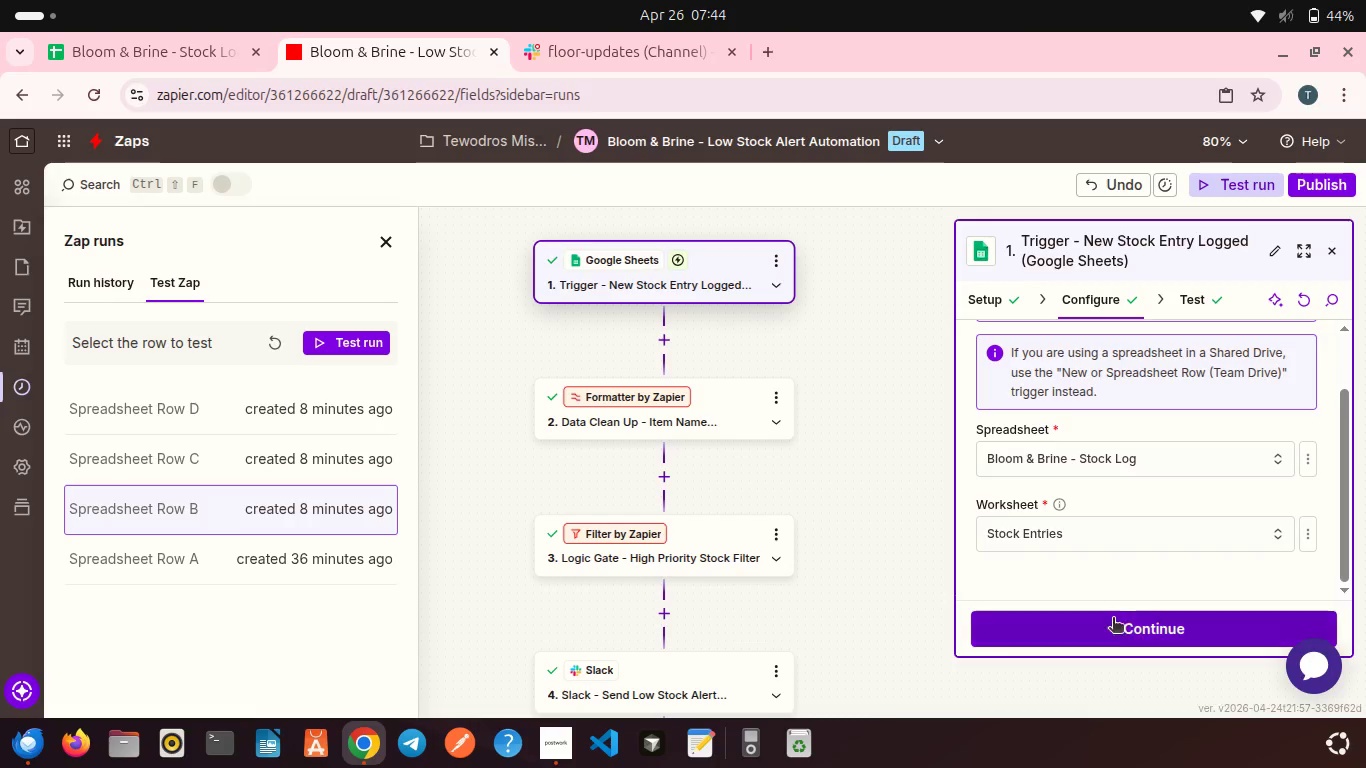 
left_click([1114, 626])
 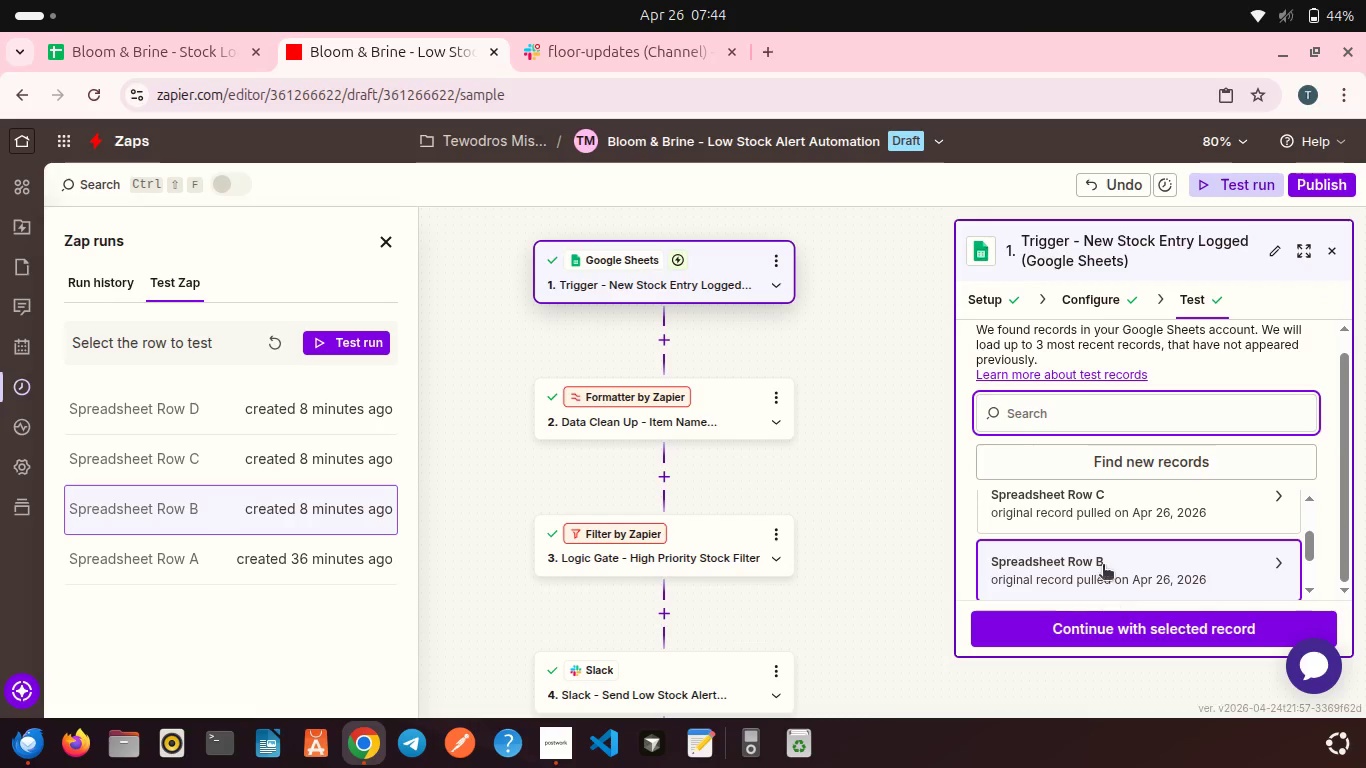 
scroll: coordinate [1108, 499], scroll_direction: down, amount: 4.0
 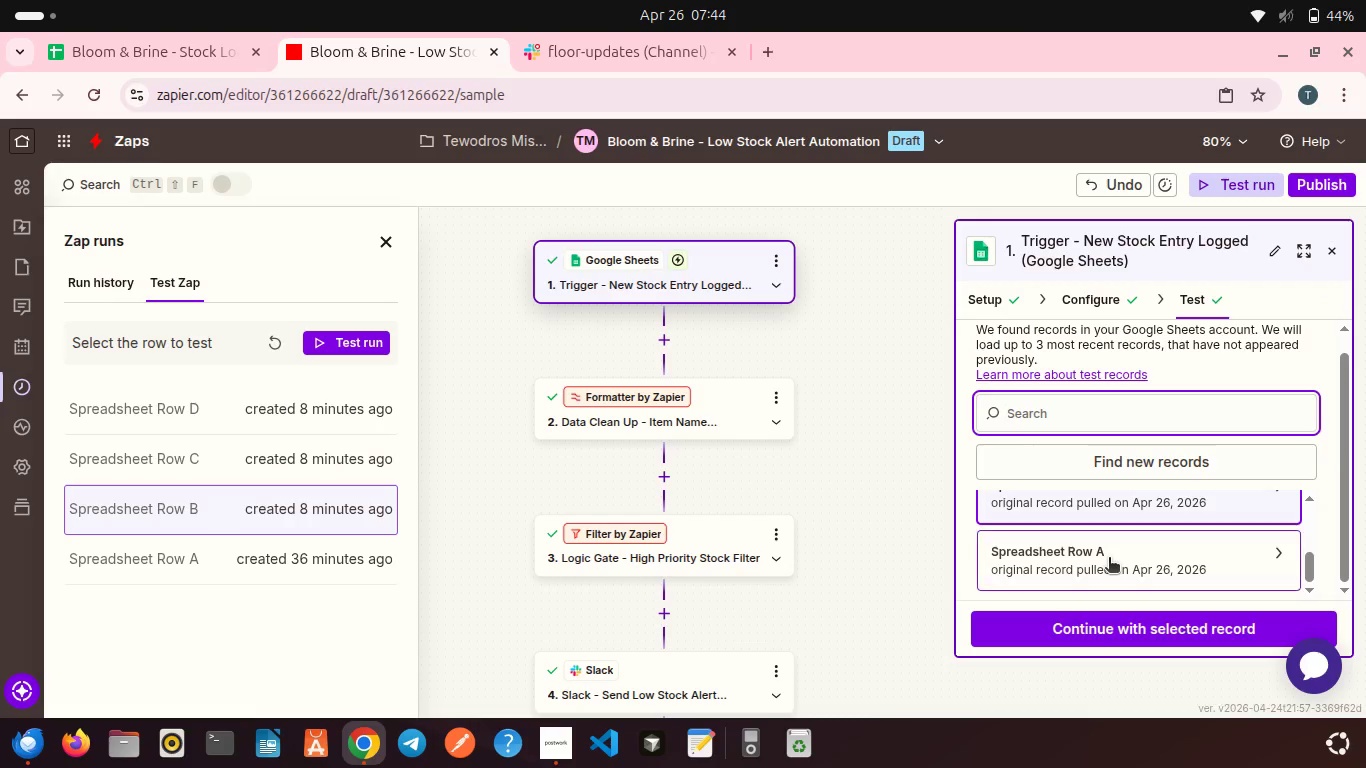 
left_click([1109, 559])
 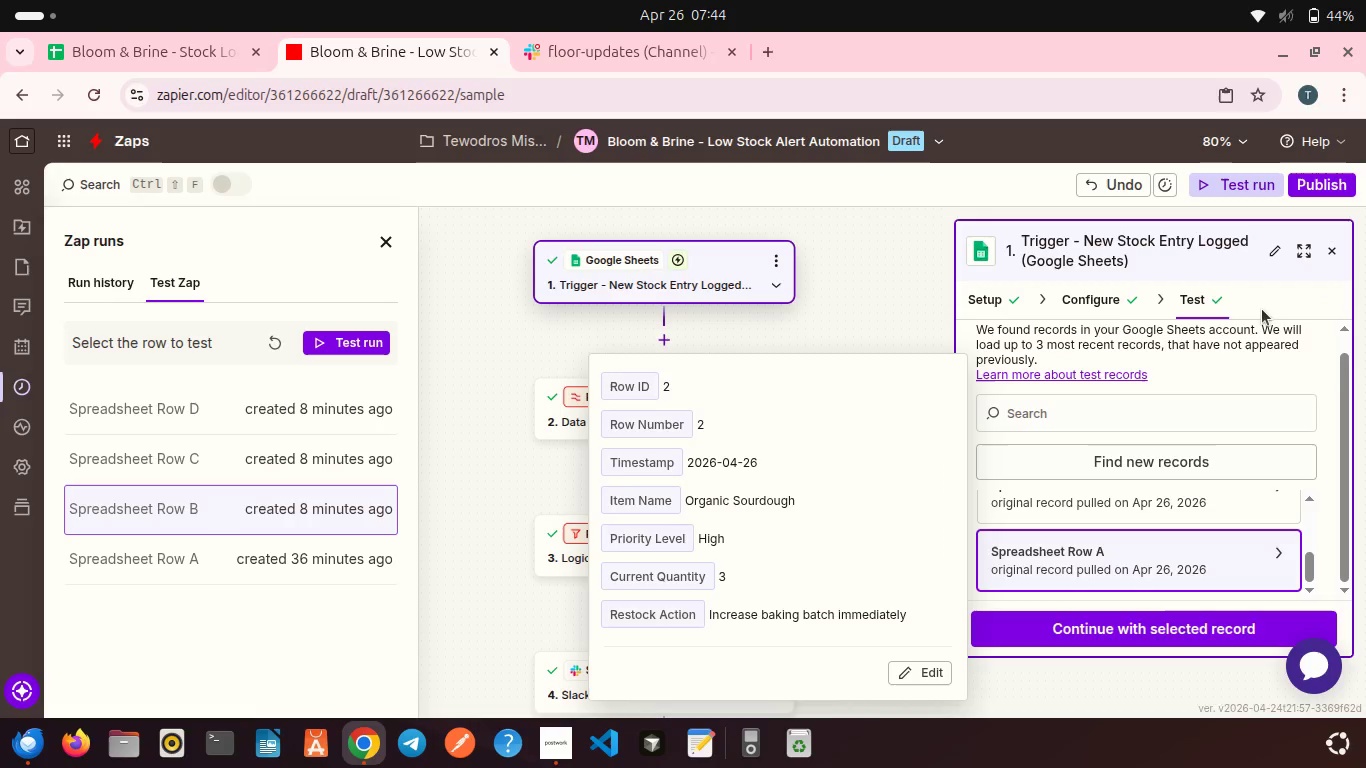 
left_click([1111, 461])
 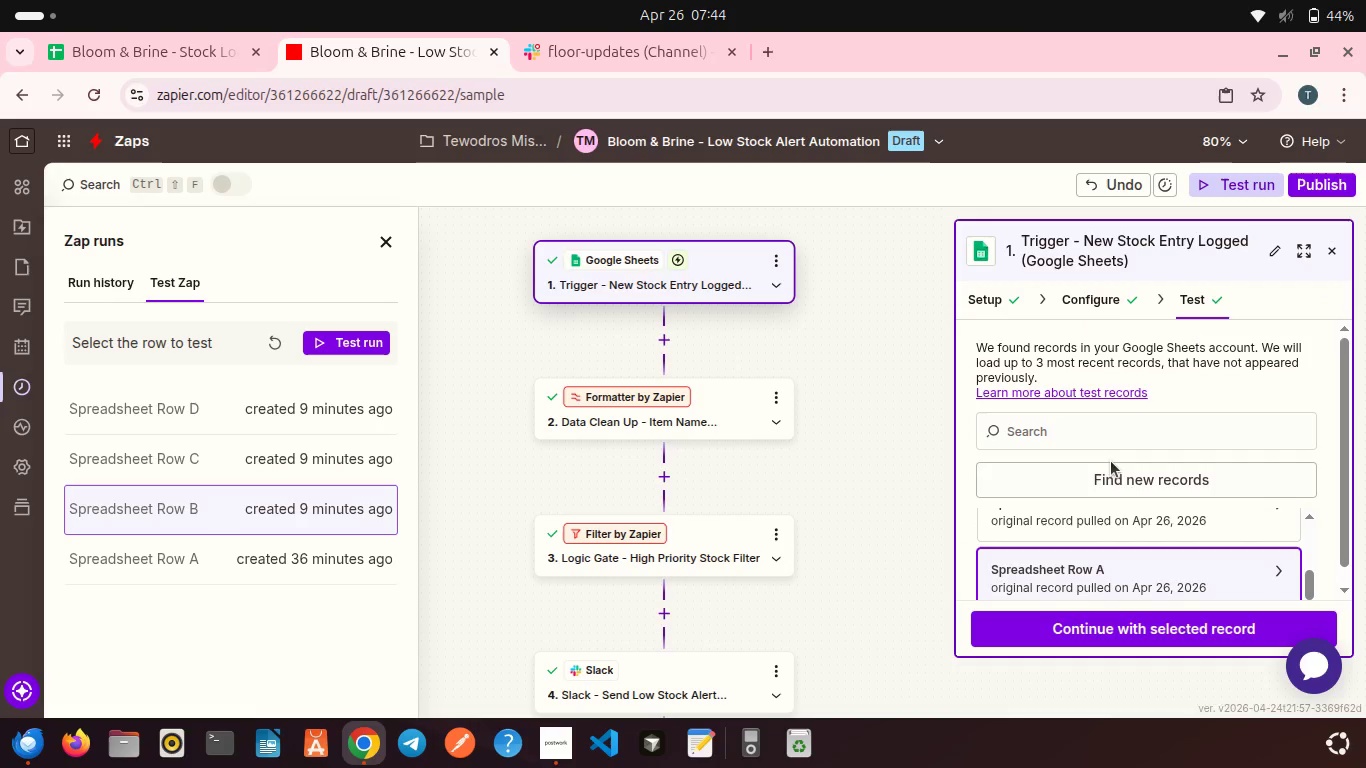 
scroll: coordinate [1126, 526], scroll_direction: up, amount: 4.0
 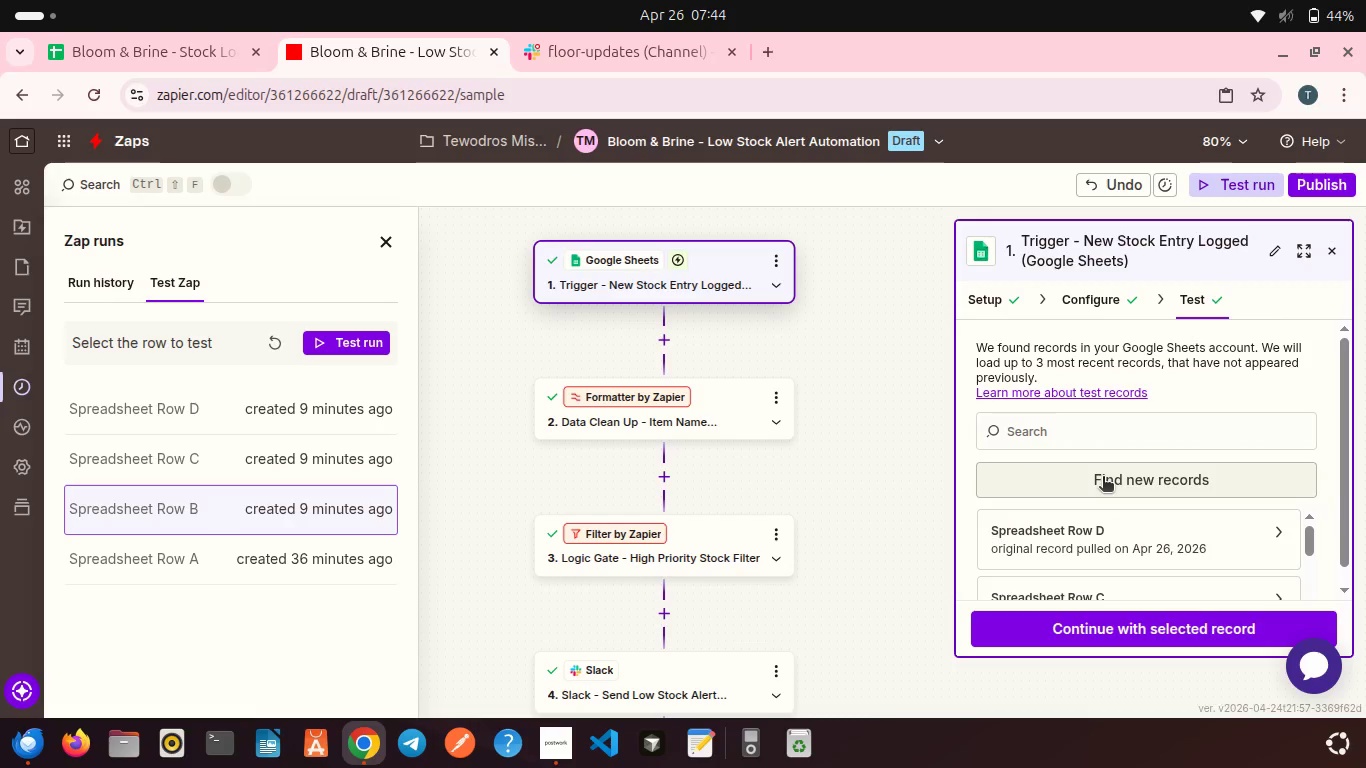 
left_click([1103, 478])
 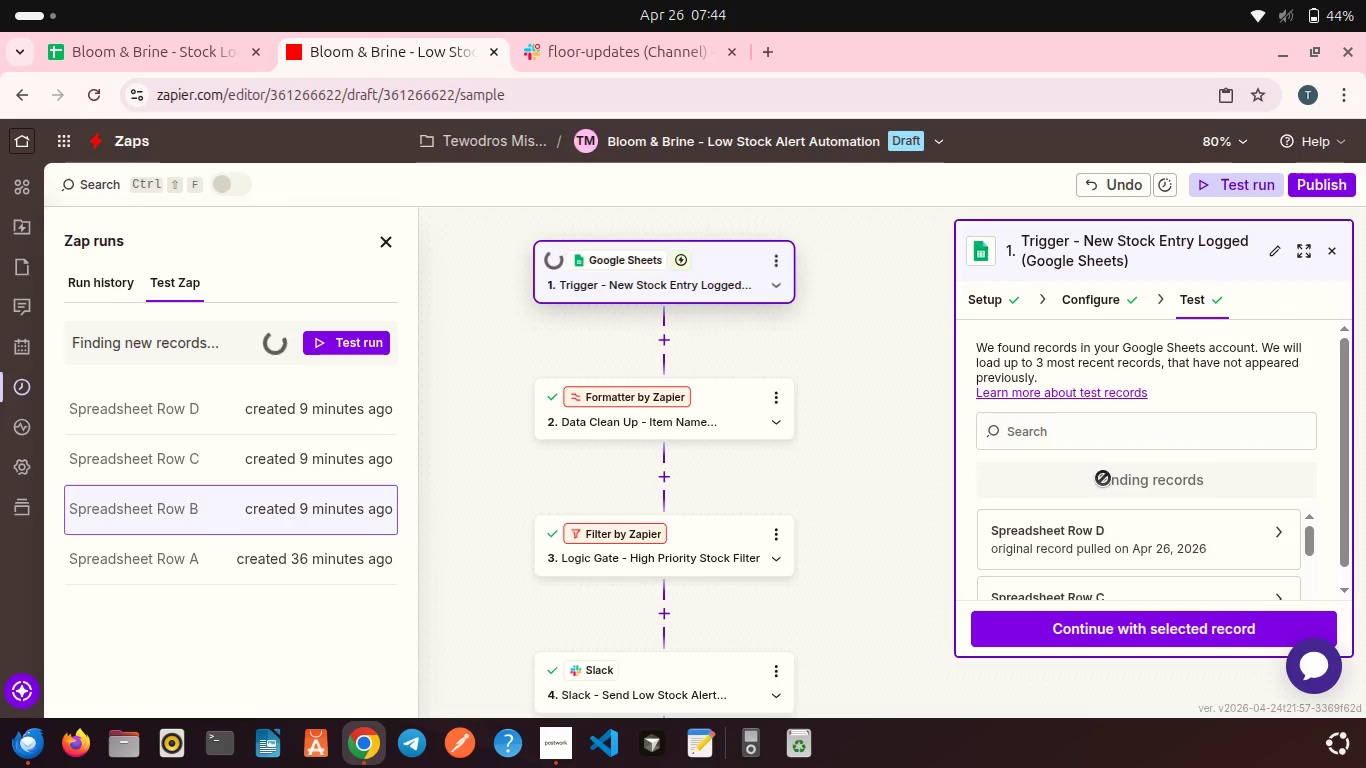 
wait(6.08)
 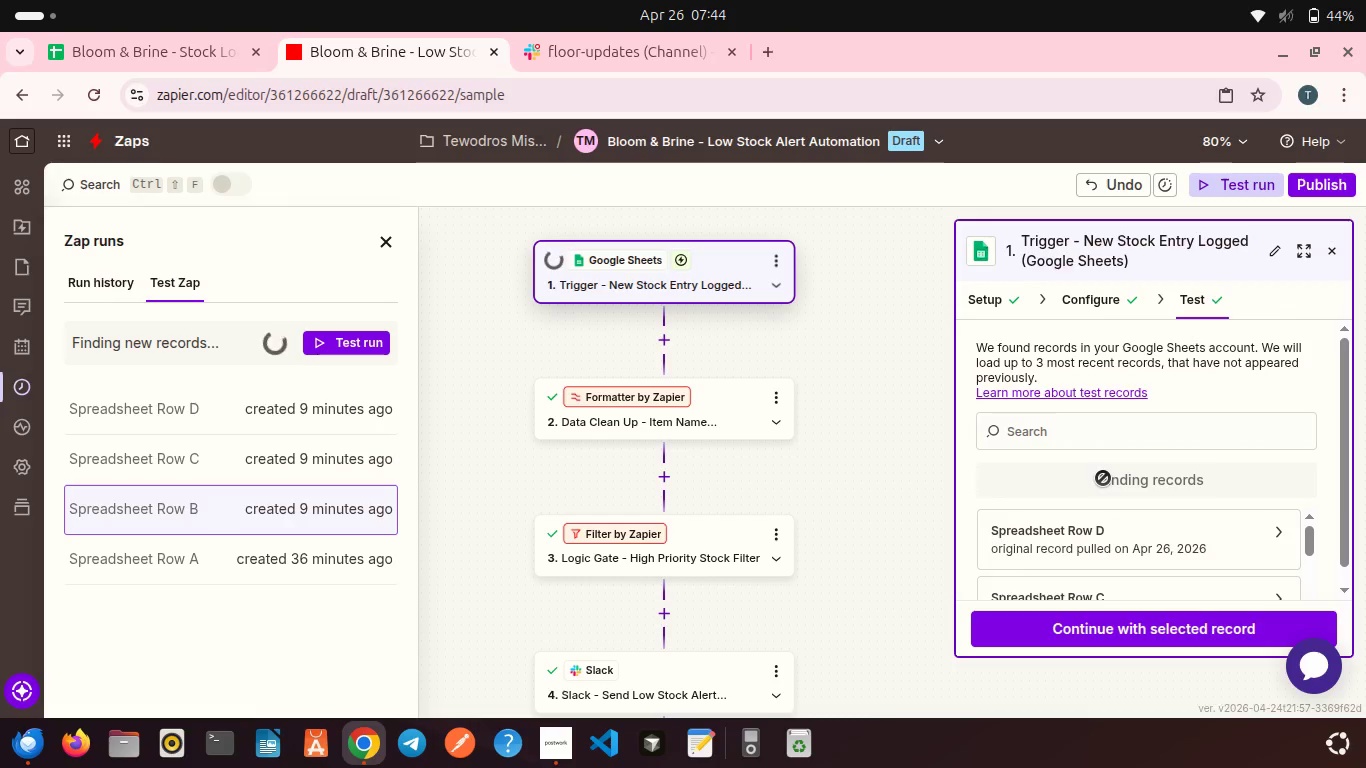 
scroll: coordinate [1103, 478], scroll_direction: down, amount: 2.0
 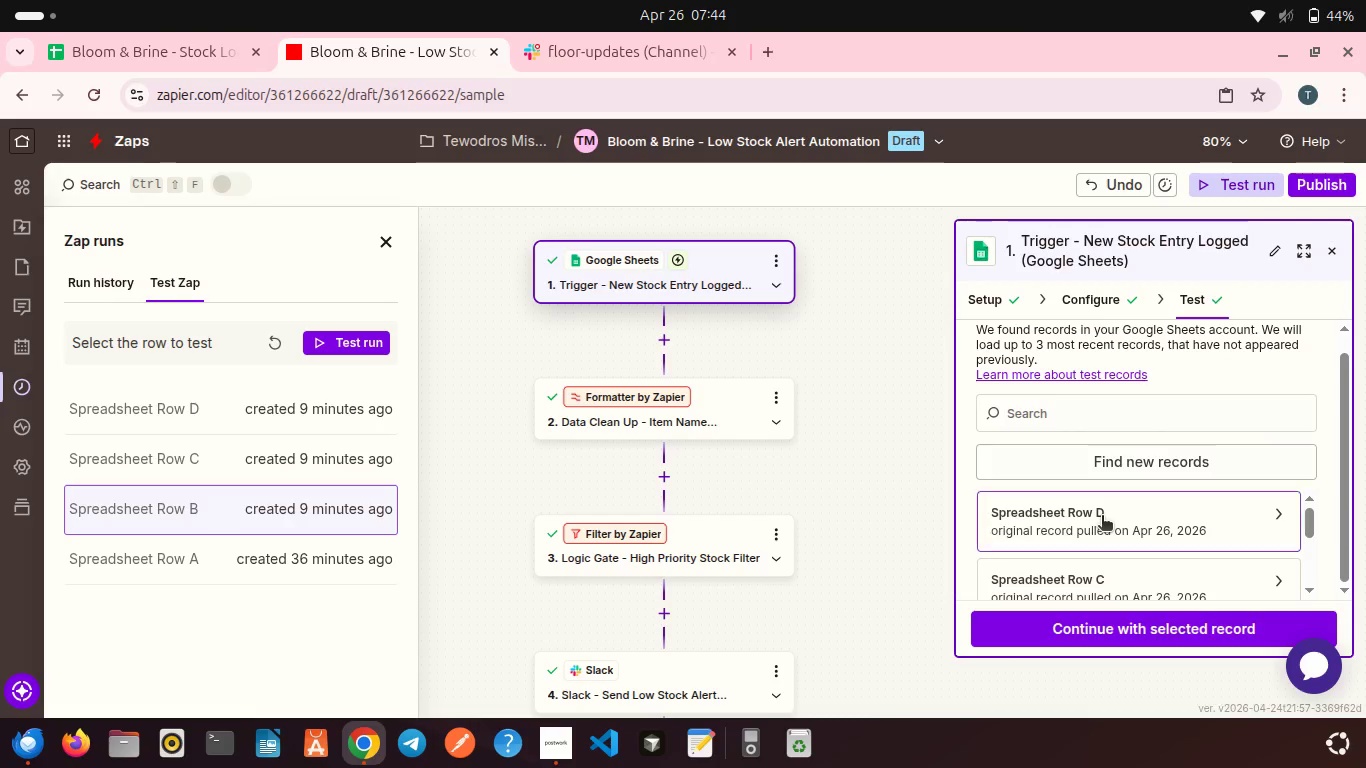 
left_click([1099, 558])
 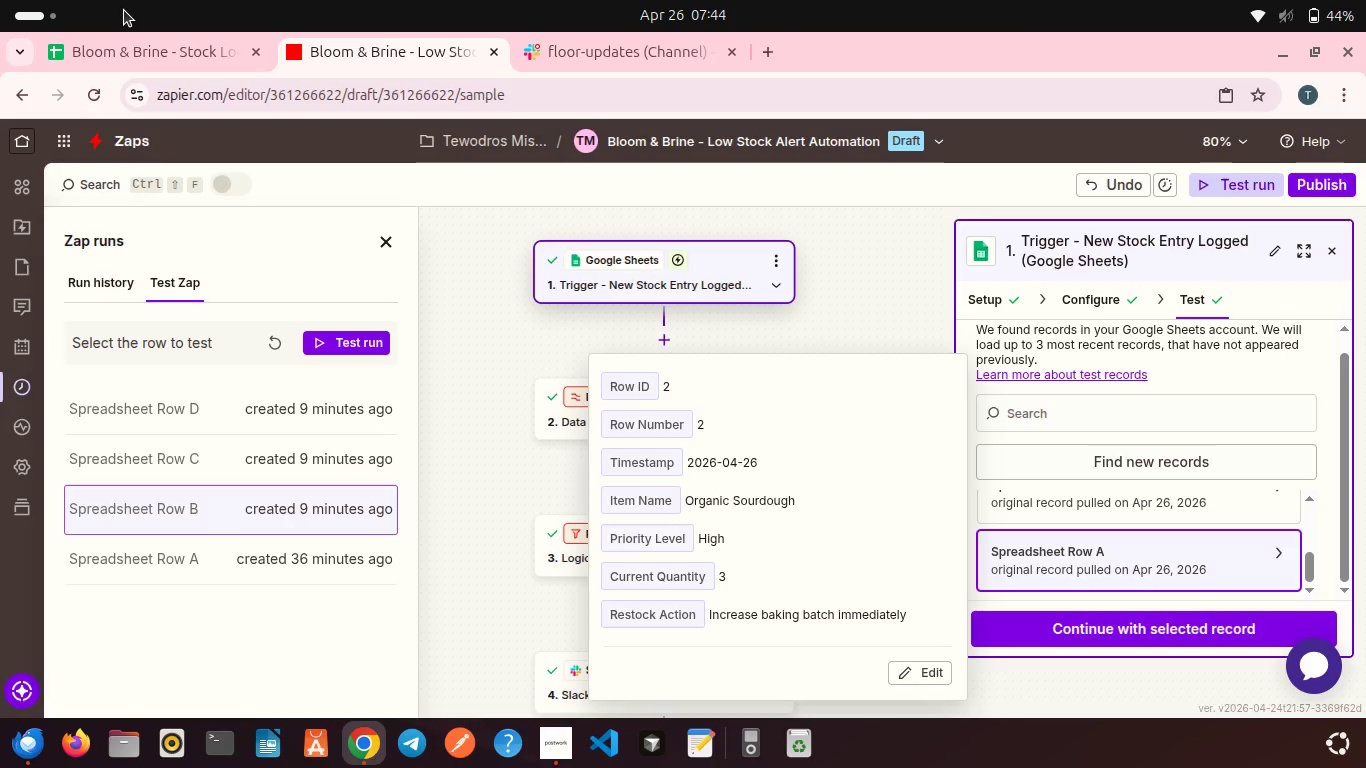 
scroll: coordinate [1102, 517], scroll_direction: down, amount: 6.0
 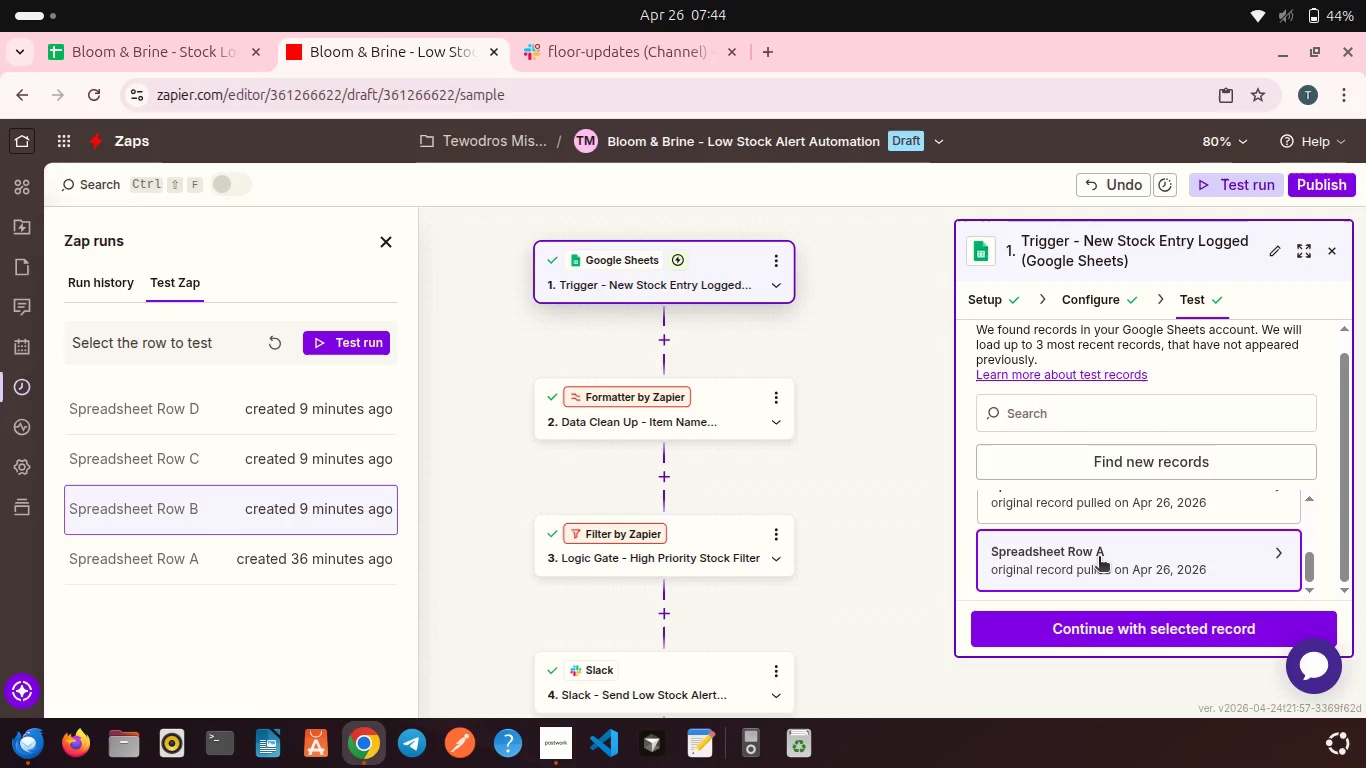 
left_click([130, 41])
 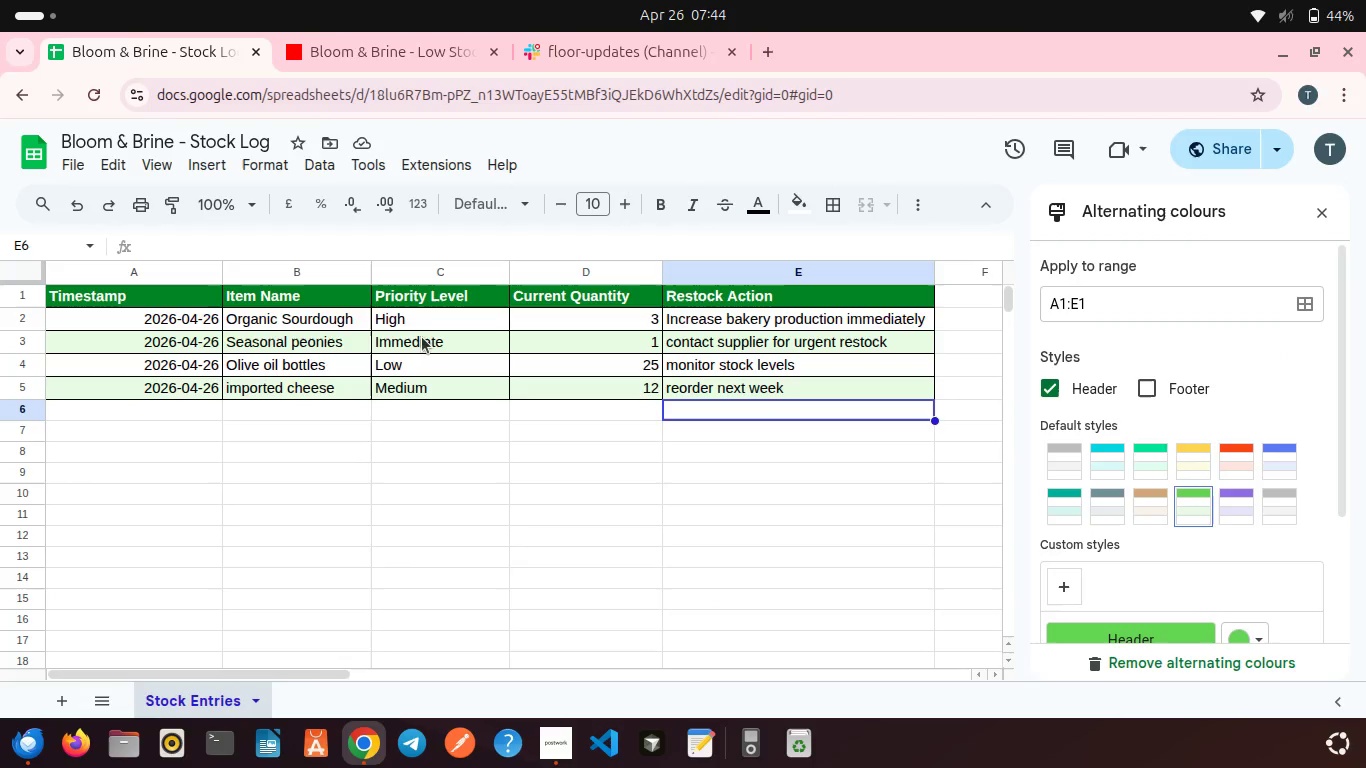 
wait(5.03)
 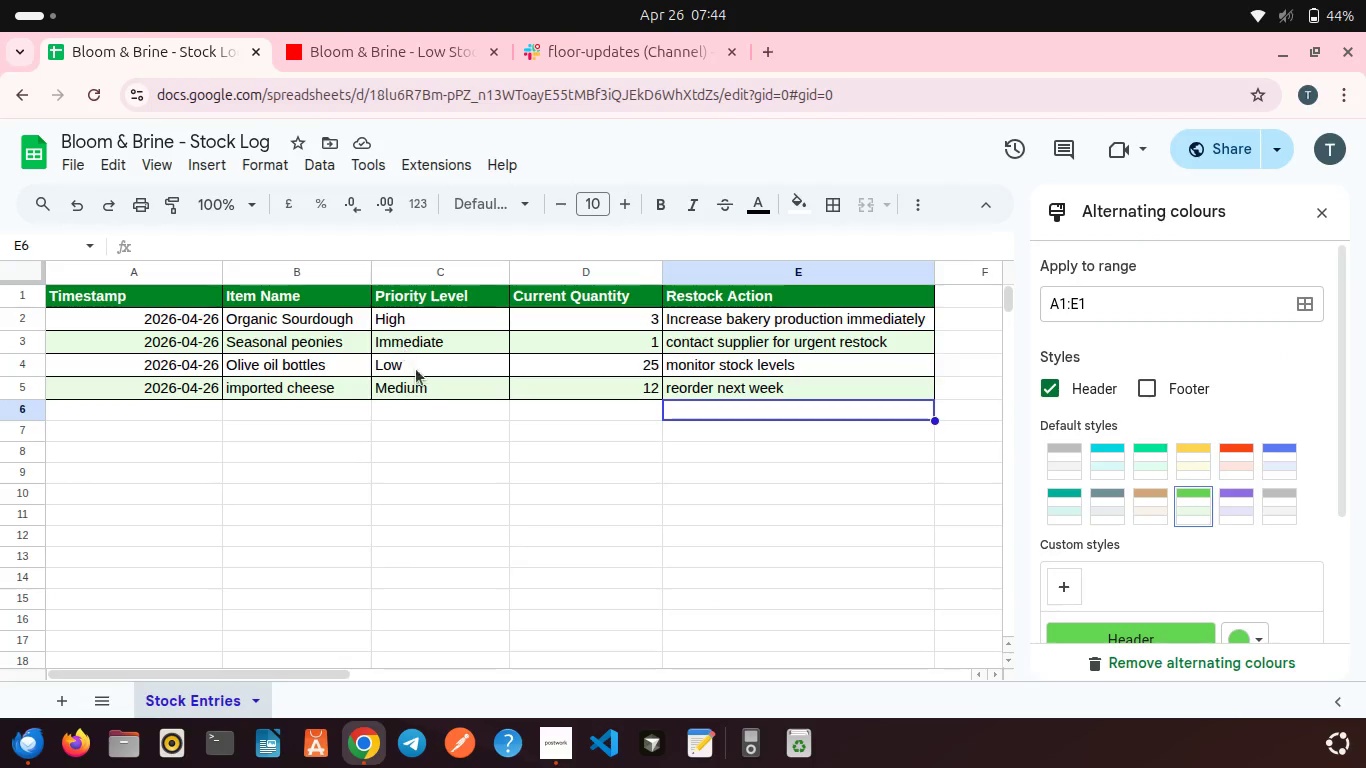 
left_click([408, 50])
 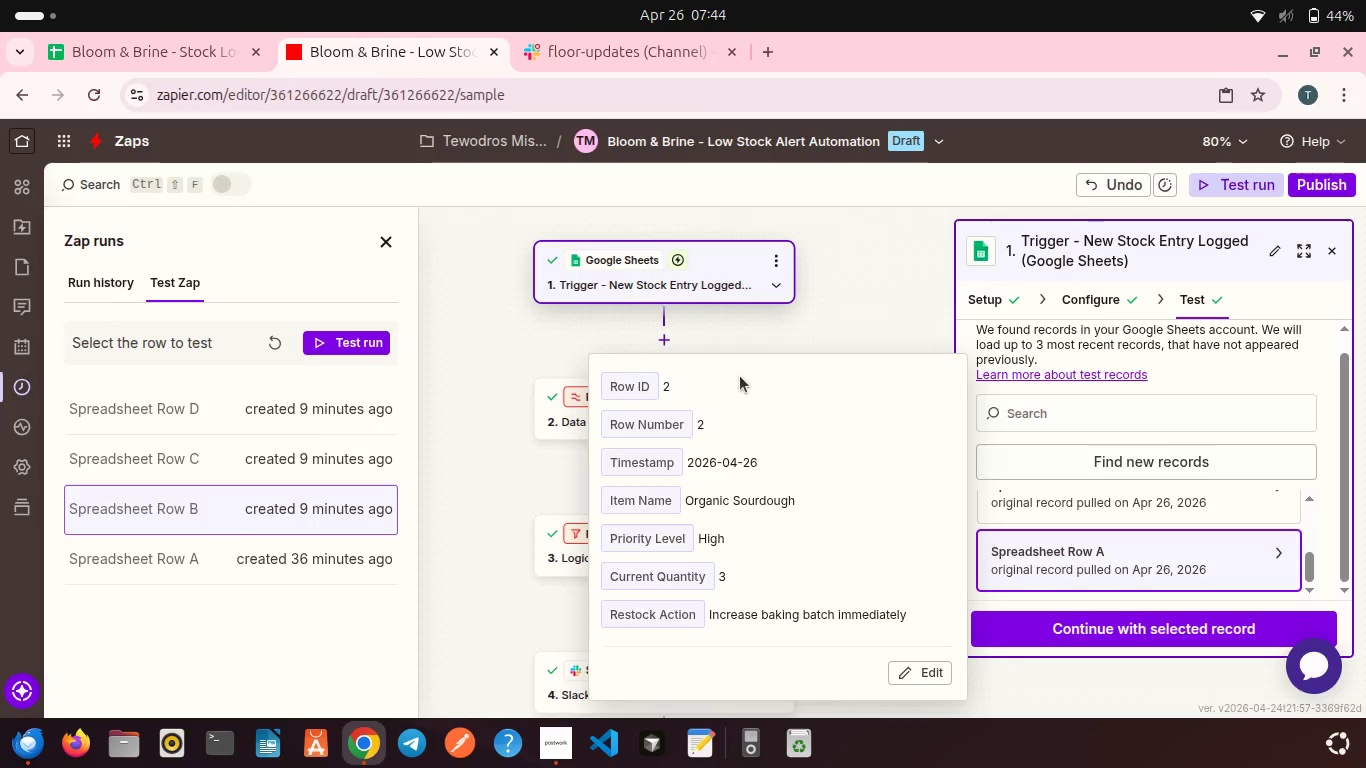 
scroll: coordinate [1059, 530], scroll_direction: up, amount: 4.0
 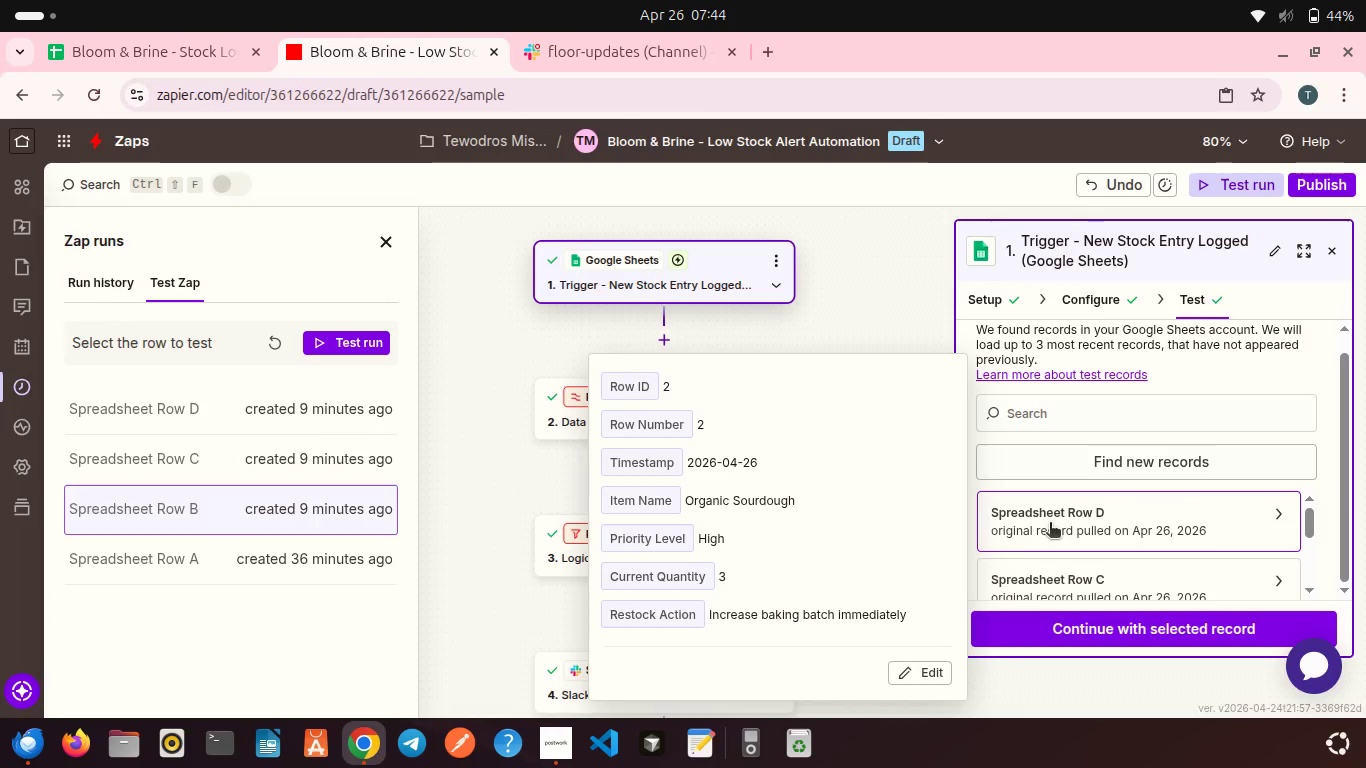 
left_click([1050, 524])
 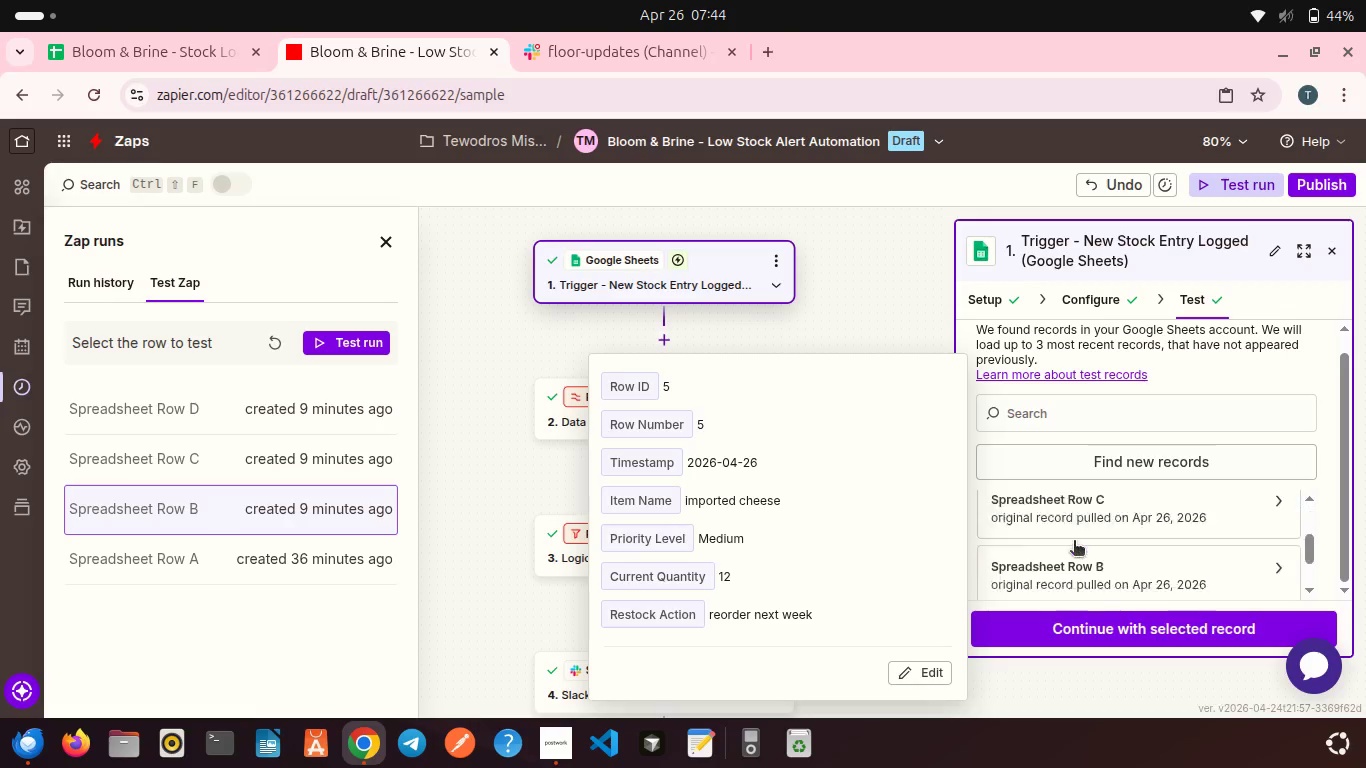 
scroll: coordinate [1074, 542], scroll_direction: down, amount: 1.0
 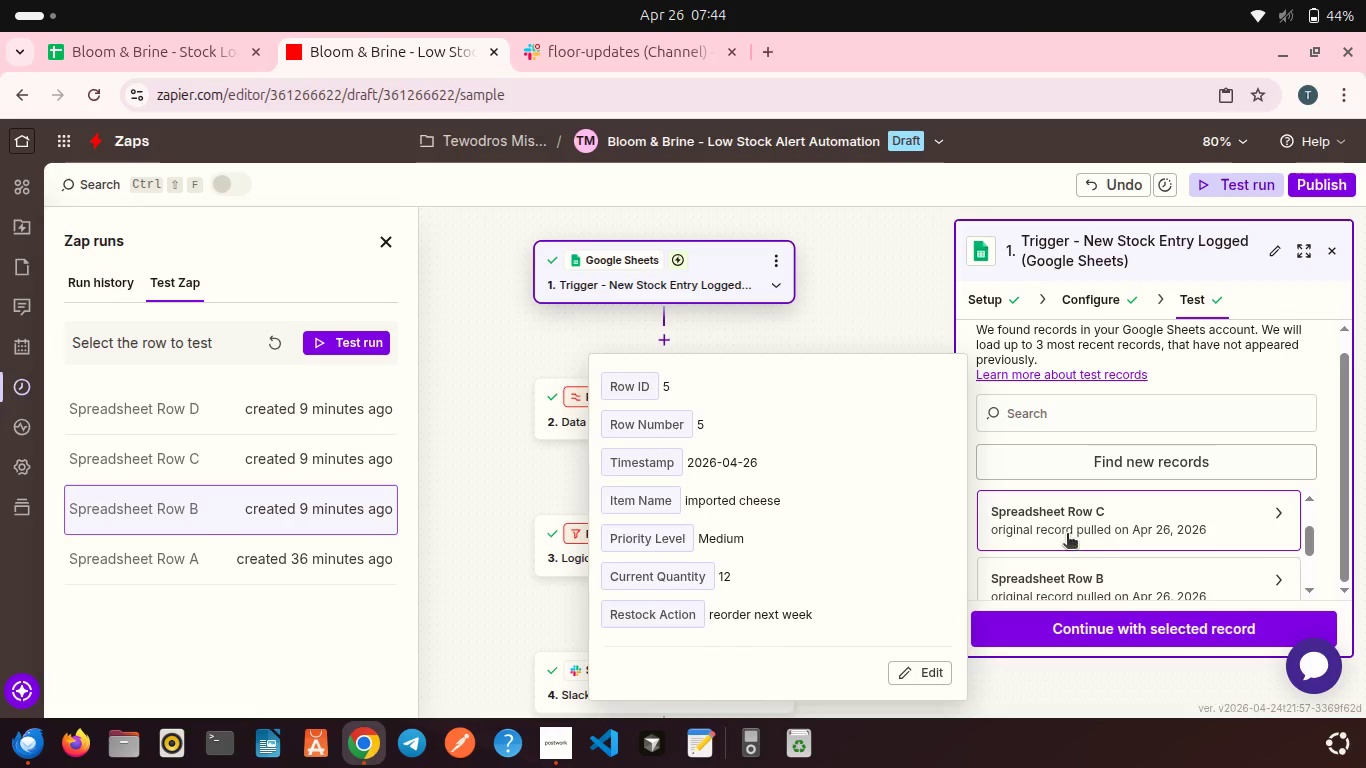 
left_click([1067, 535])
 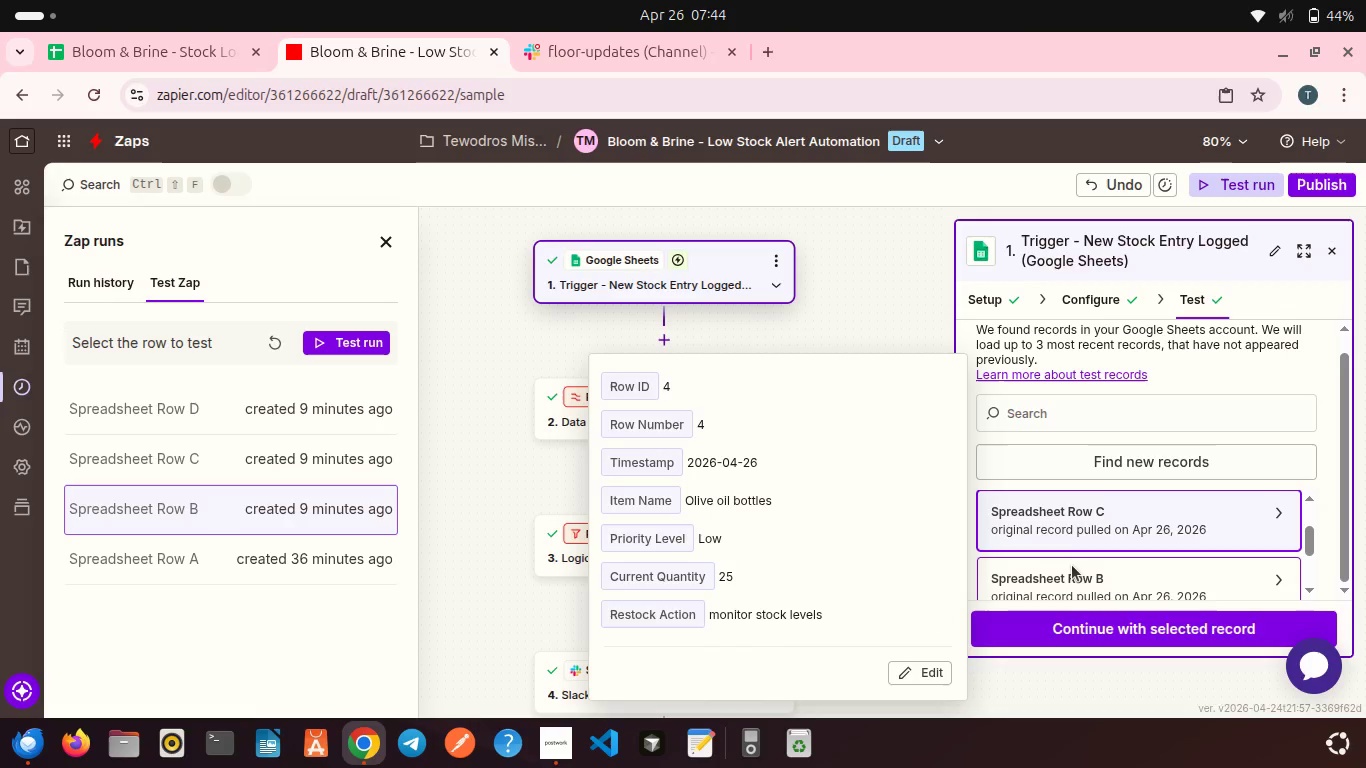 
left_click([1067, 573])
 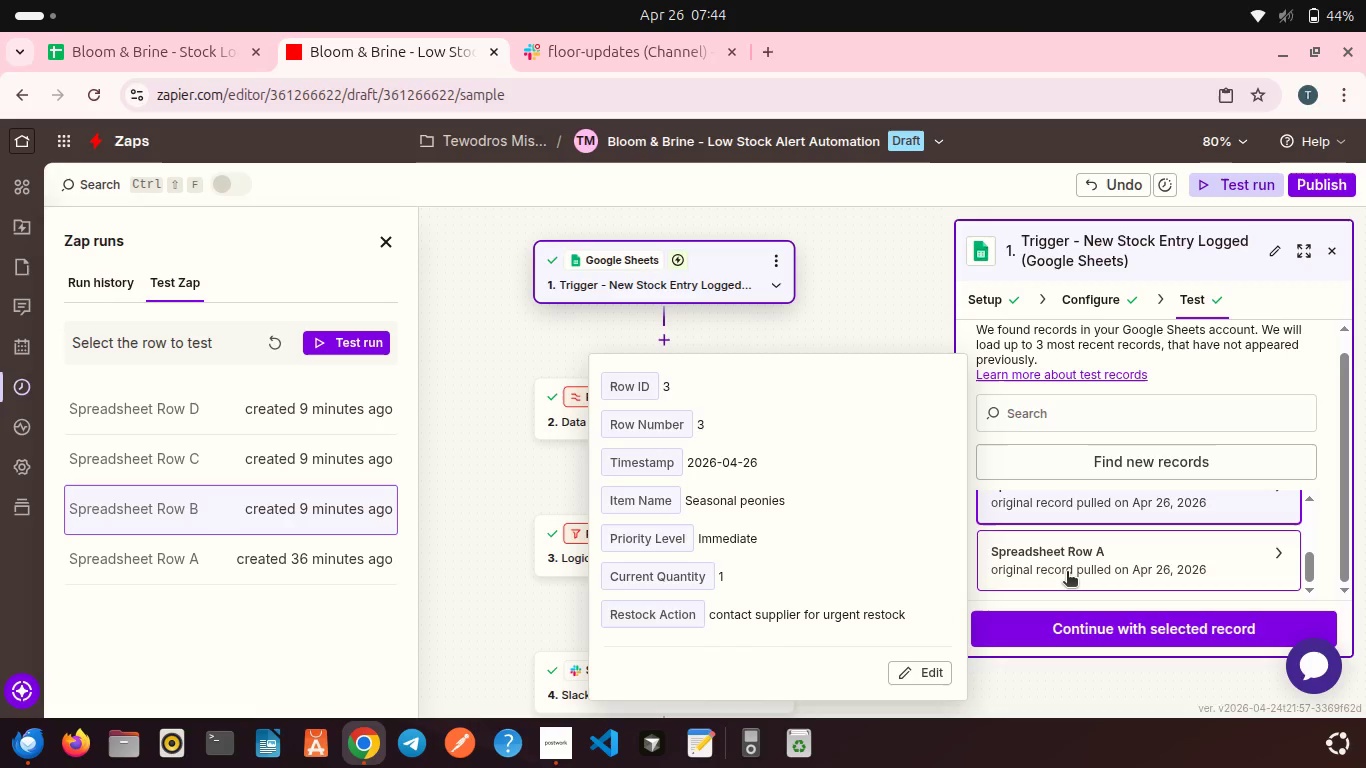 
left_click([1065, 572])
 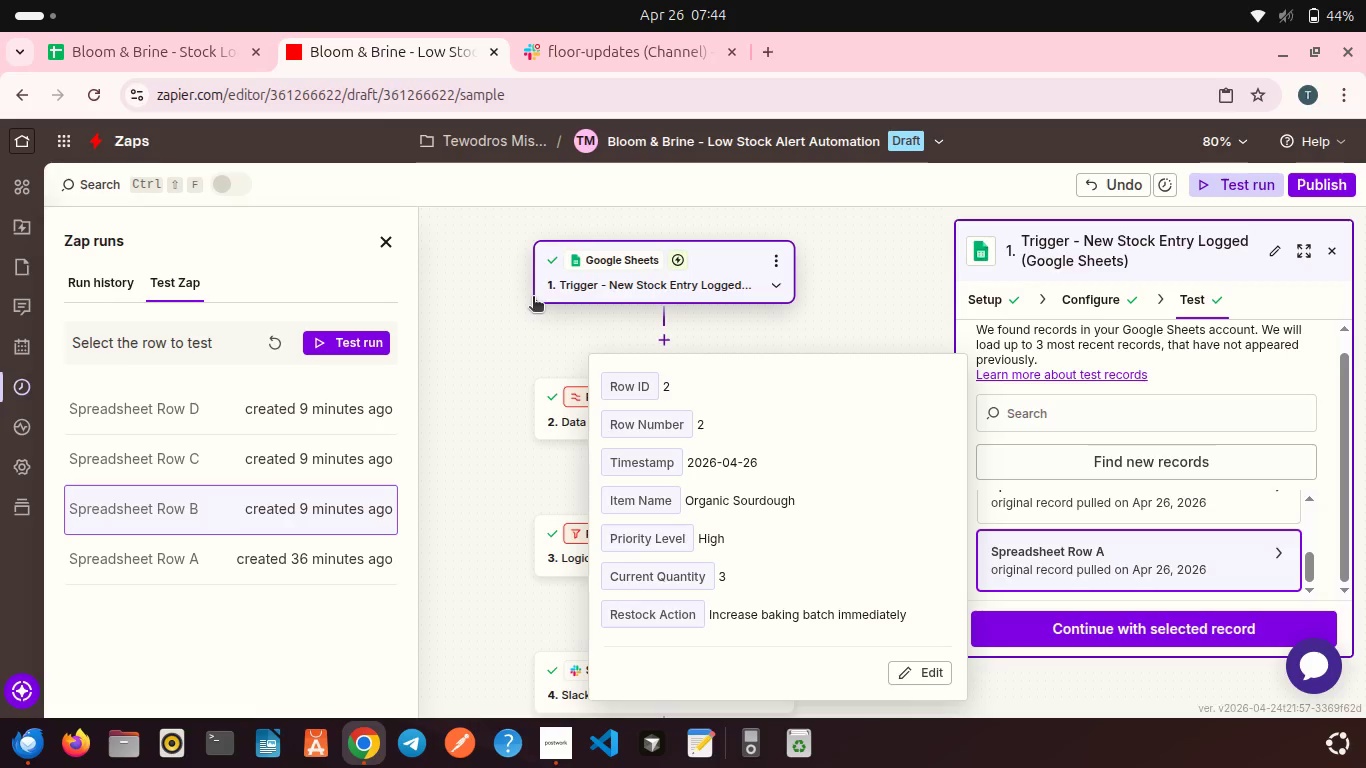 
left_click([209, 51])
 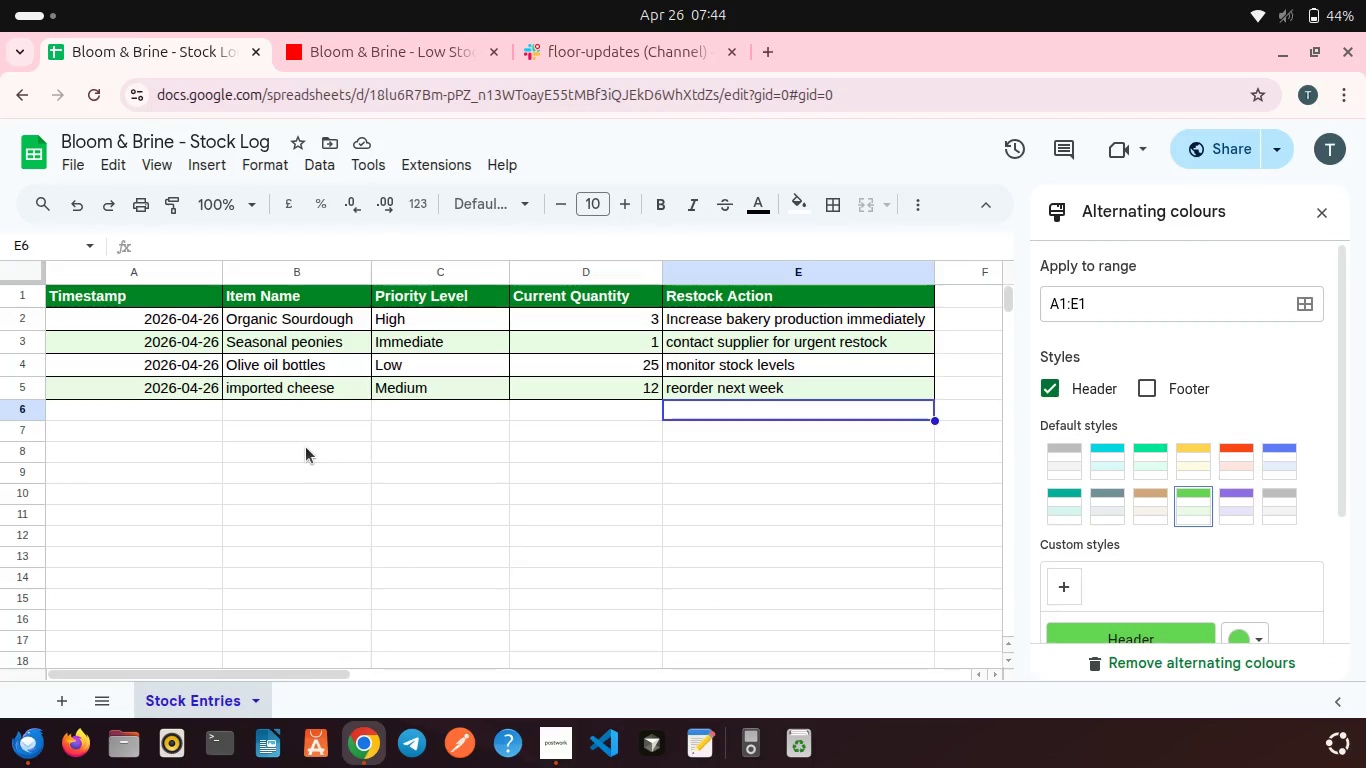 
key(Control+S)
 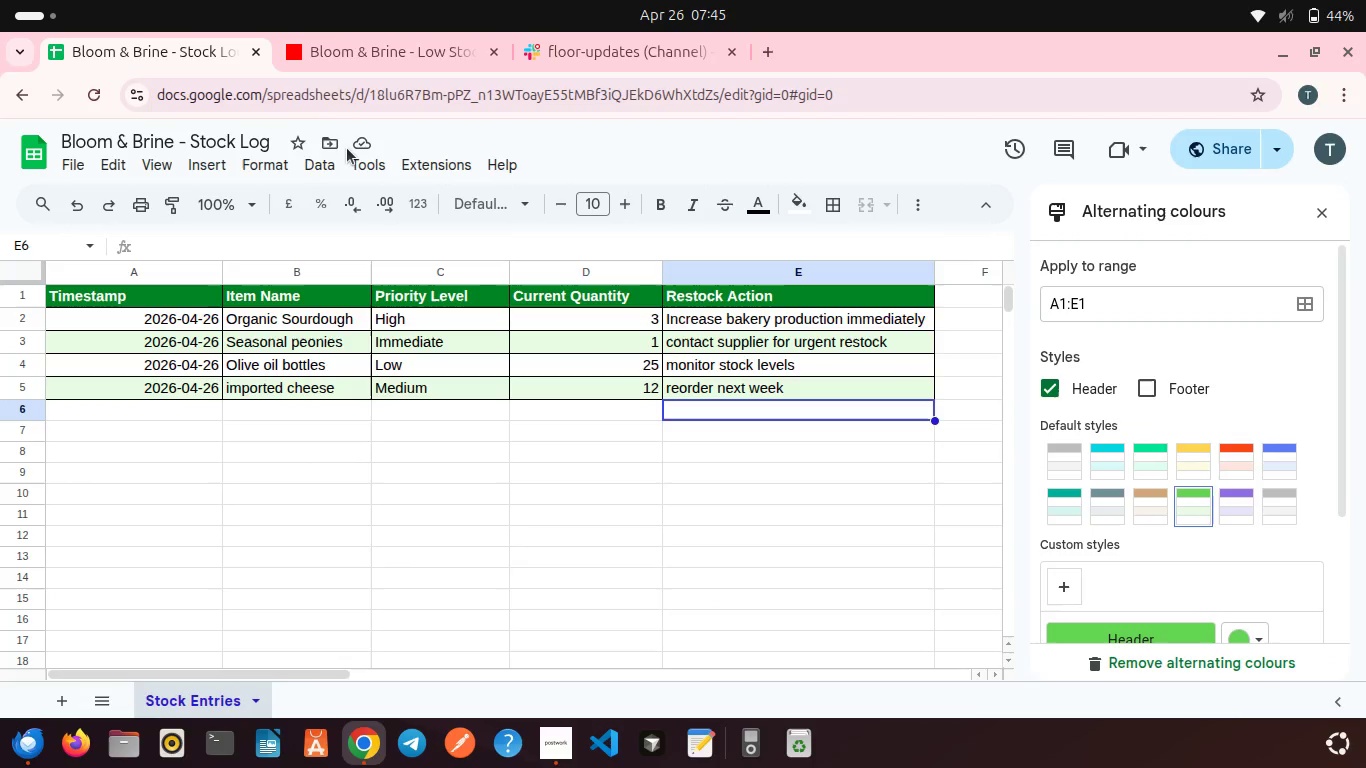 
left_click([547, 50])
 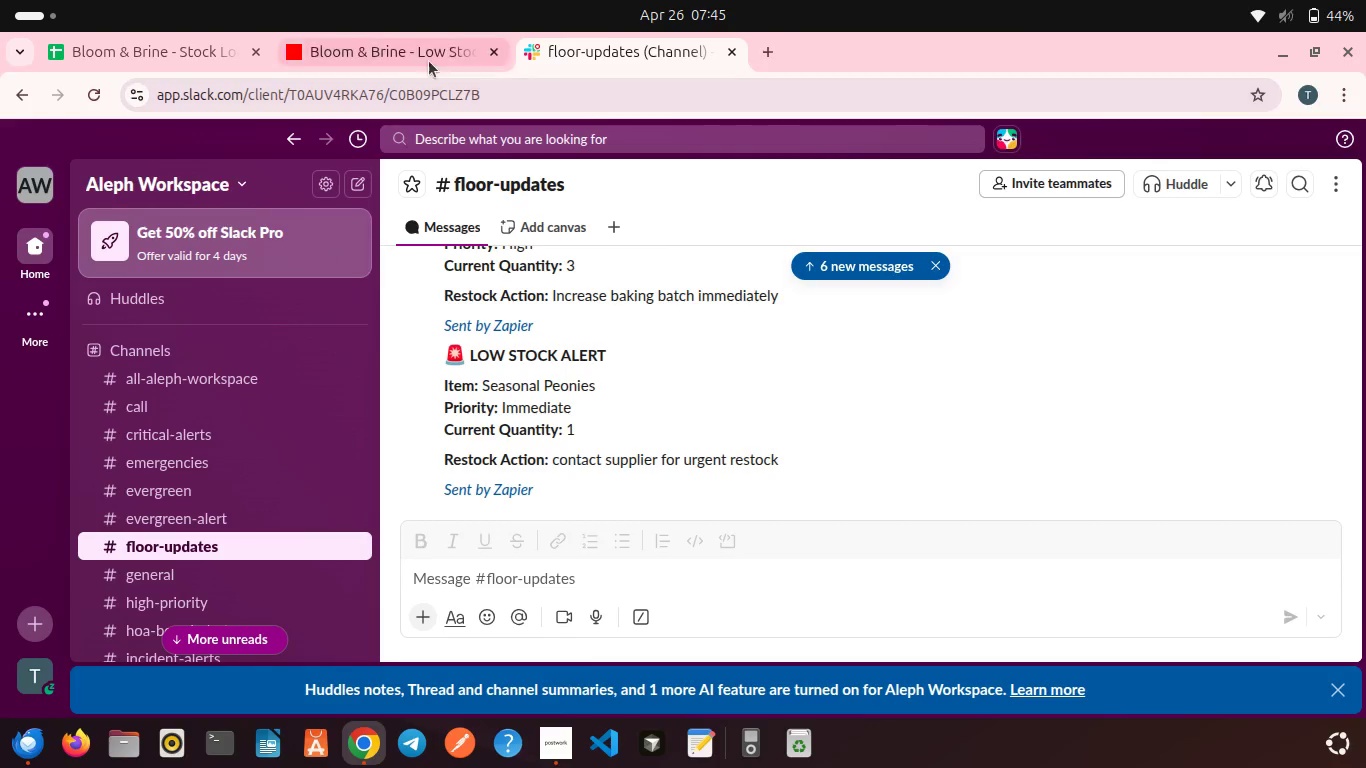 
left_click([406, 57])
 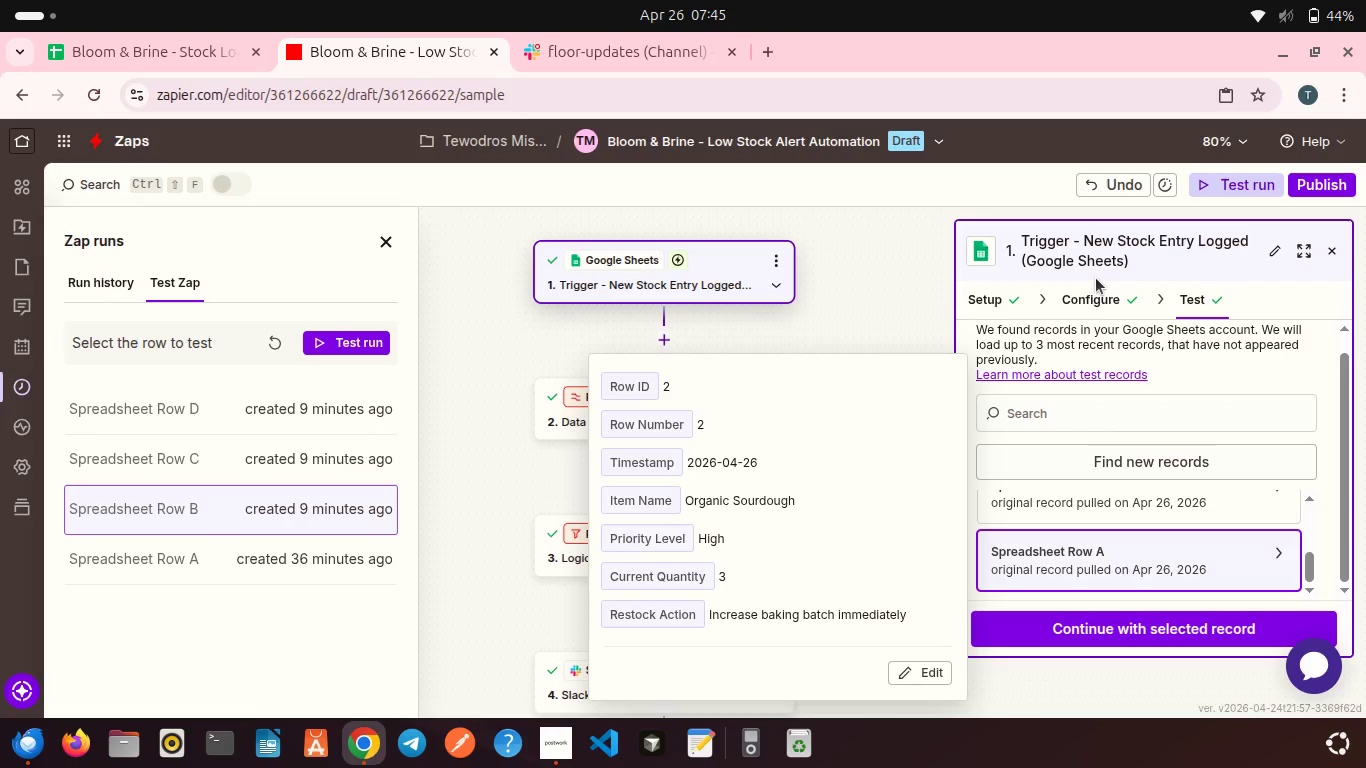 
left_click([1091, 298])
 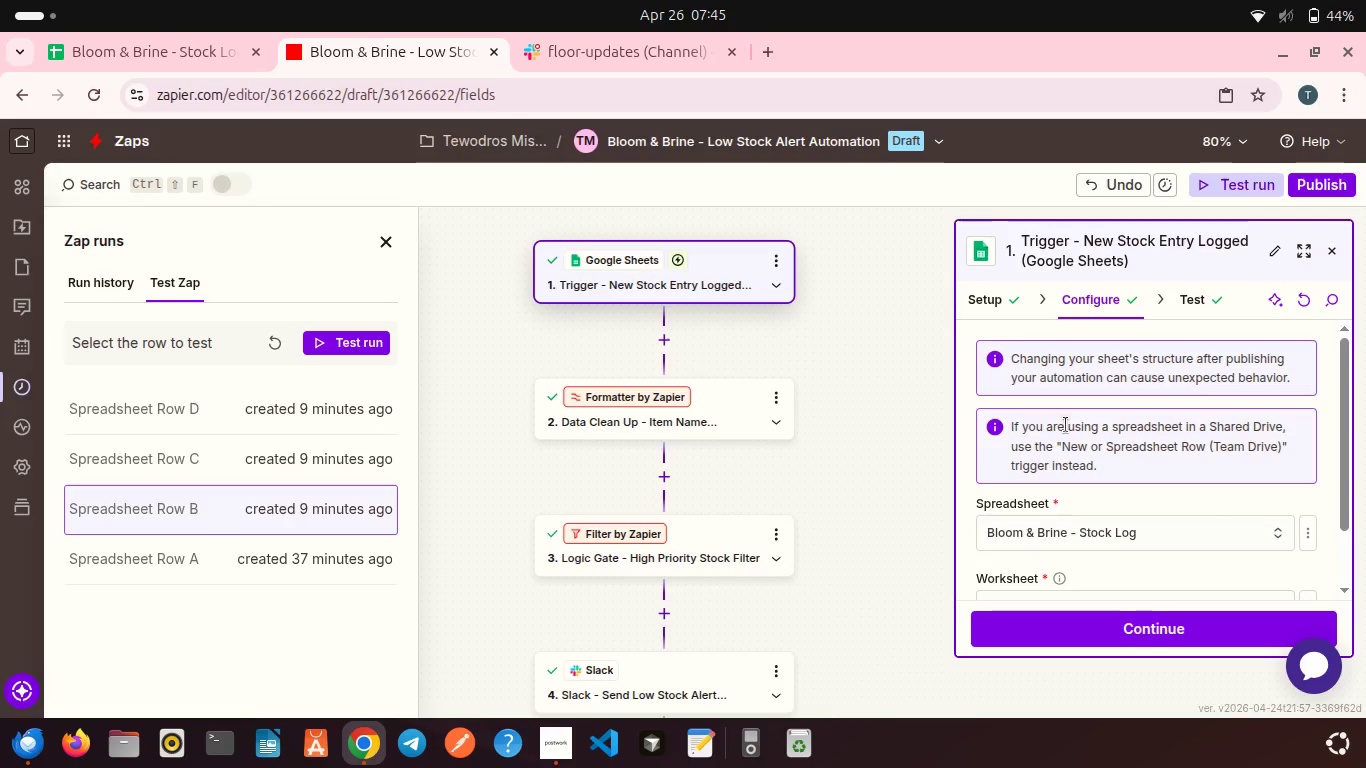 
scroll: coordinate [1066, 425], scroll_direction: down, amount: 2.0
 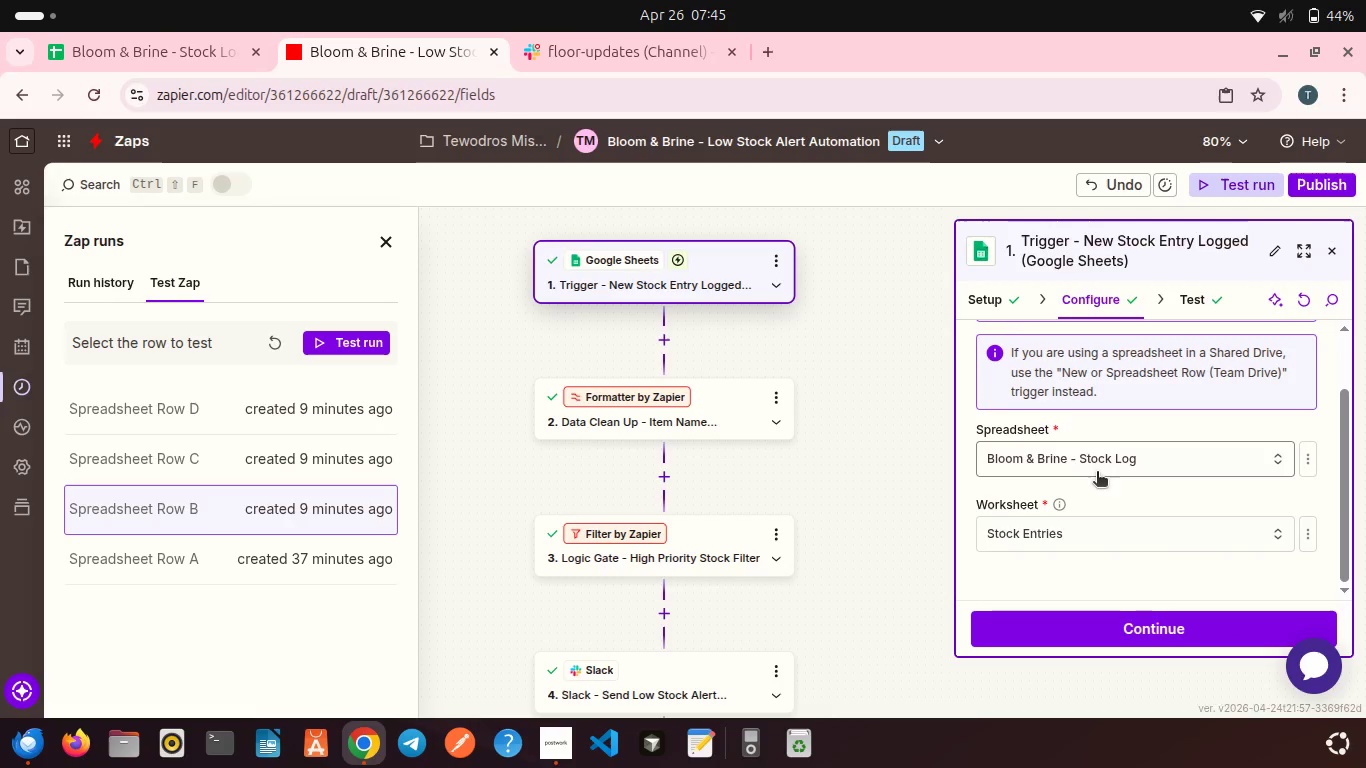 
left_click([1095, 472])
 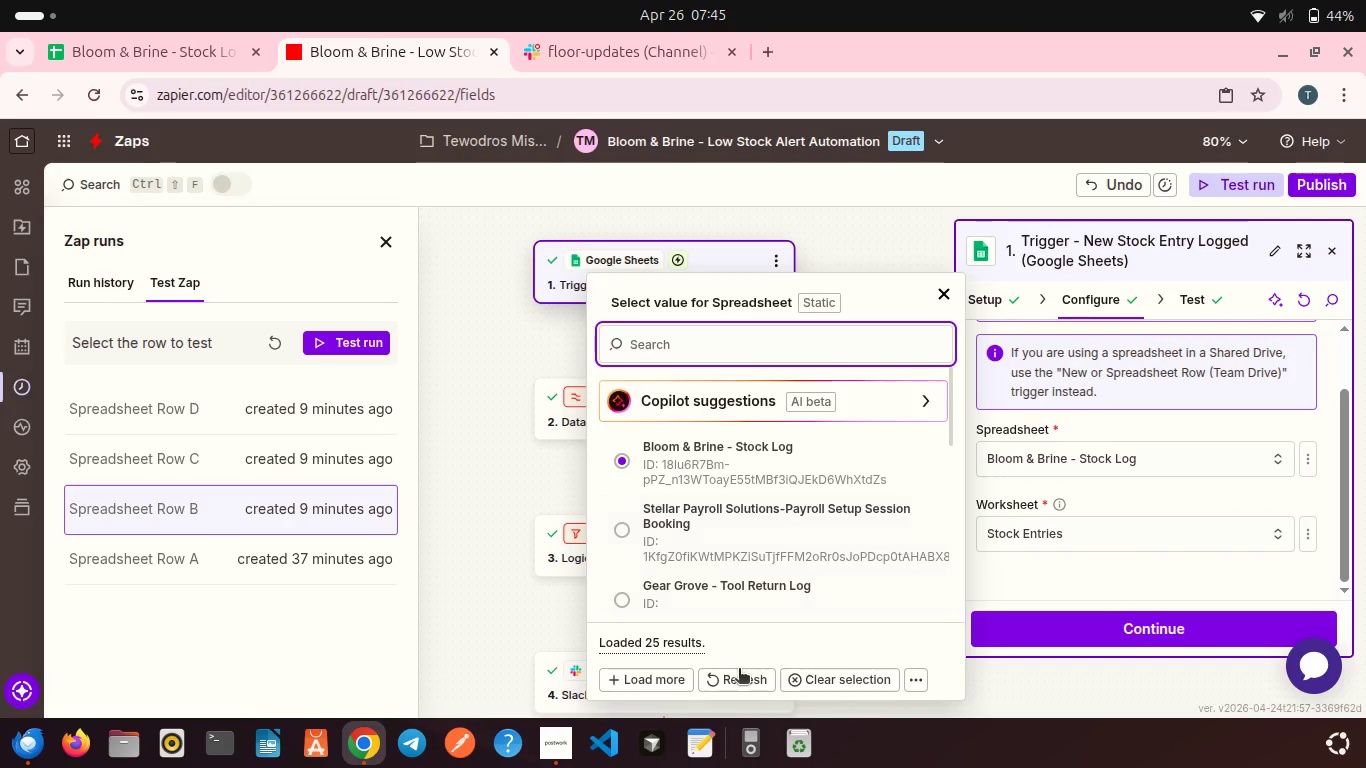 
left_click([738, 672])
 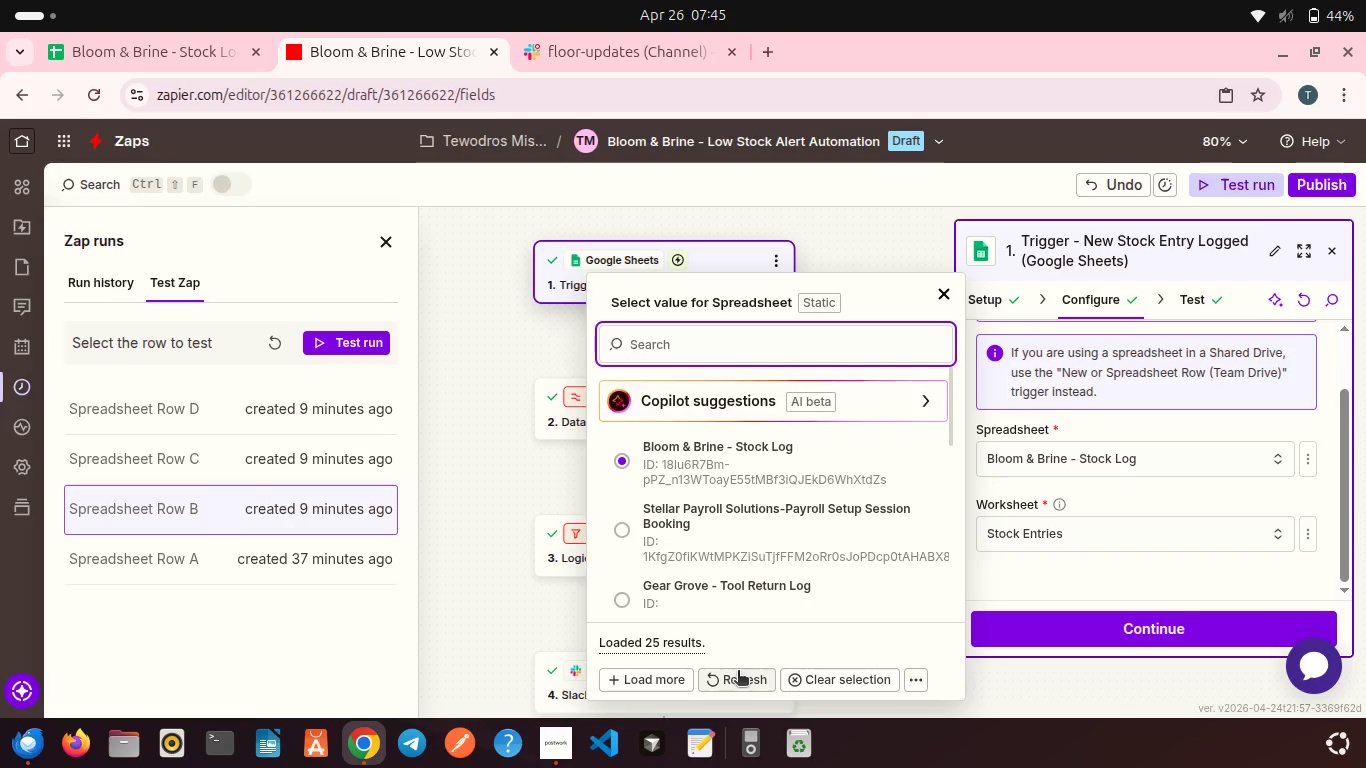 
left_click([1021, 545])
 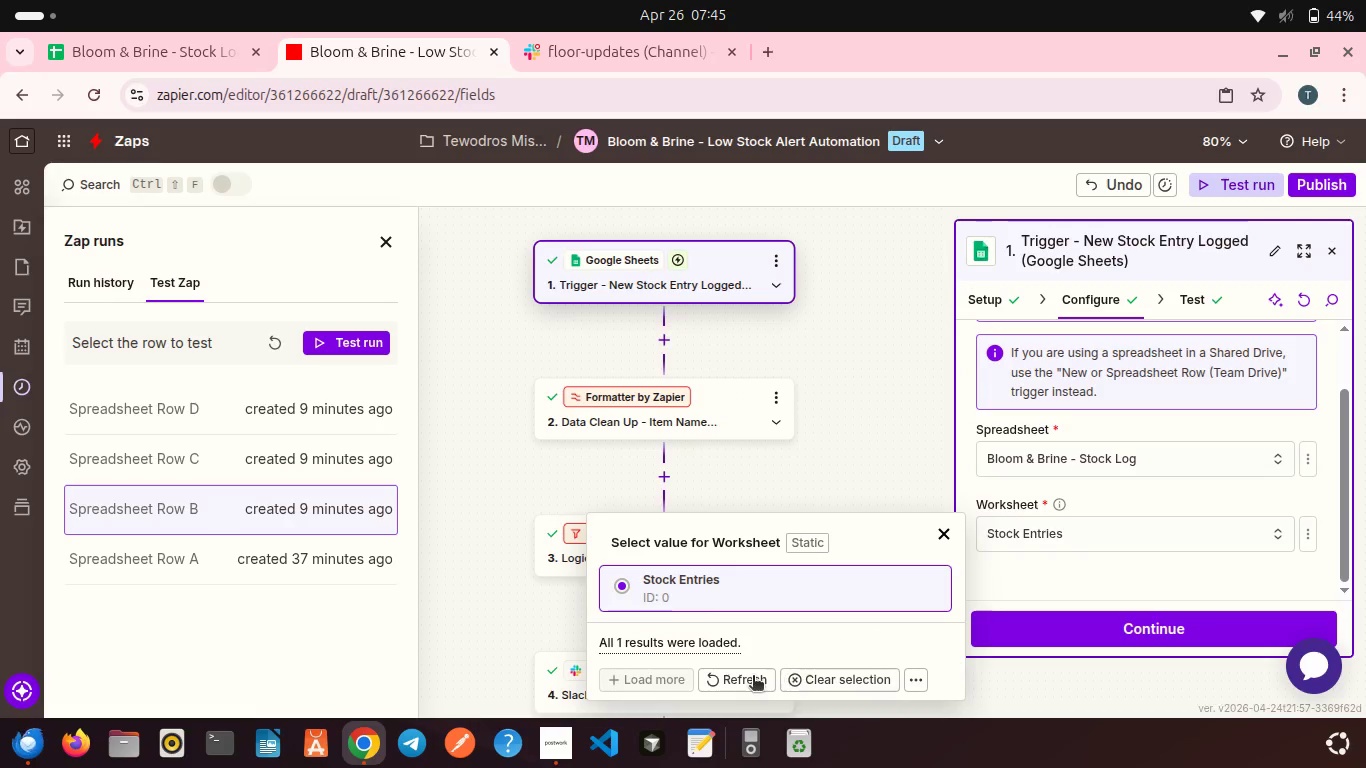 
left_click([753, 677])
 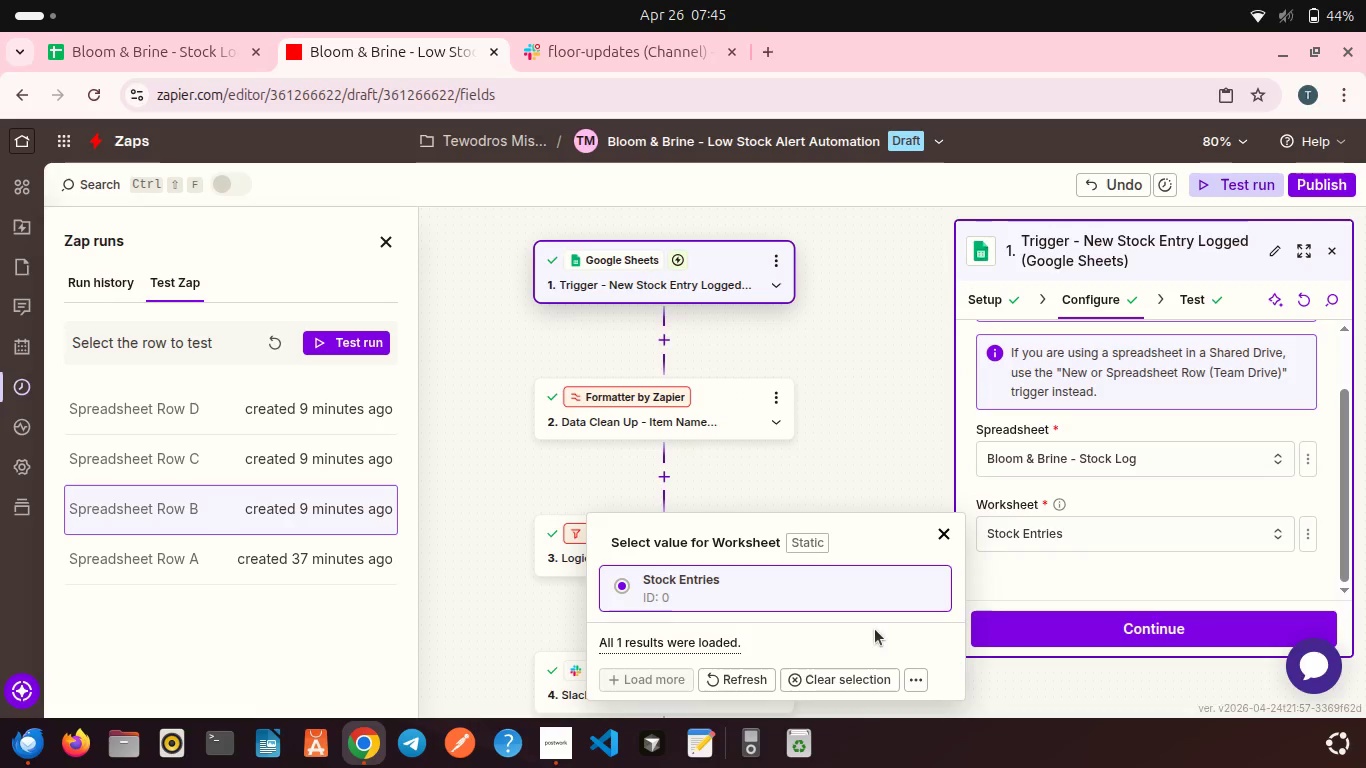 
left_click([1067, 618])
 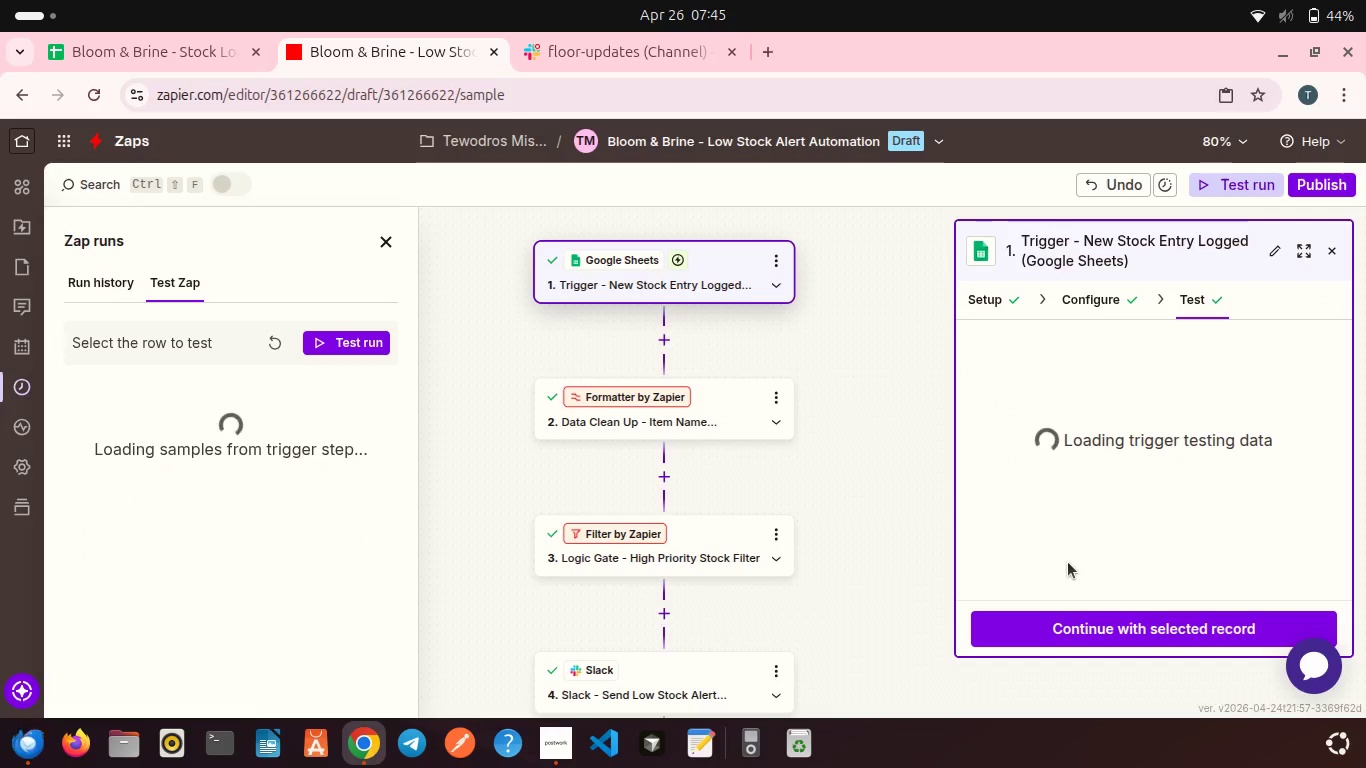 
scroll: coordinate [1068, 562], scroll_direction: down, amount: 3.0
 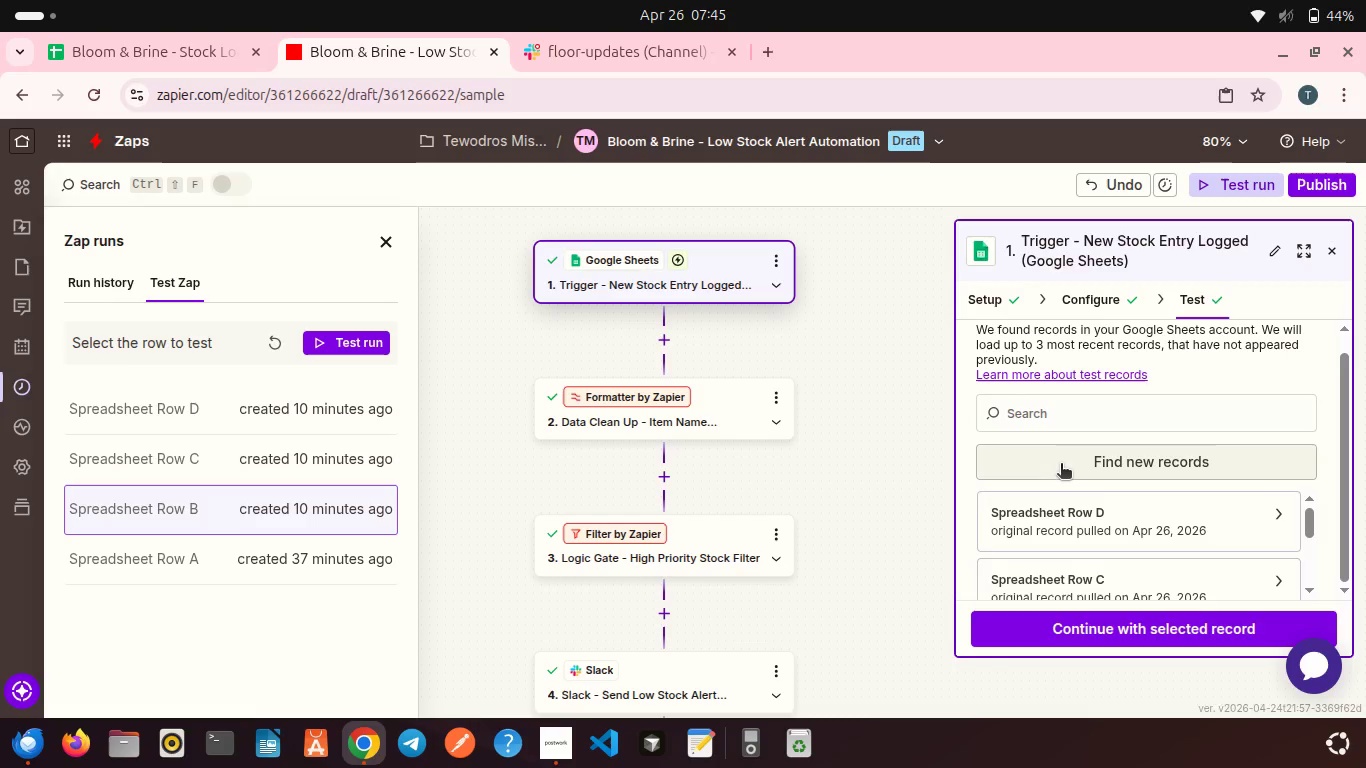 
left_click([1061, 465])
 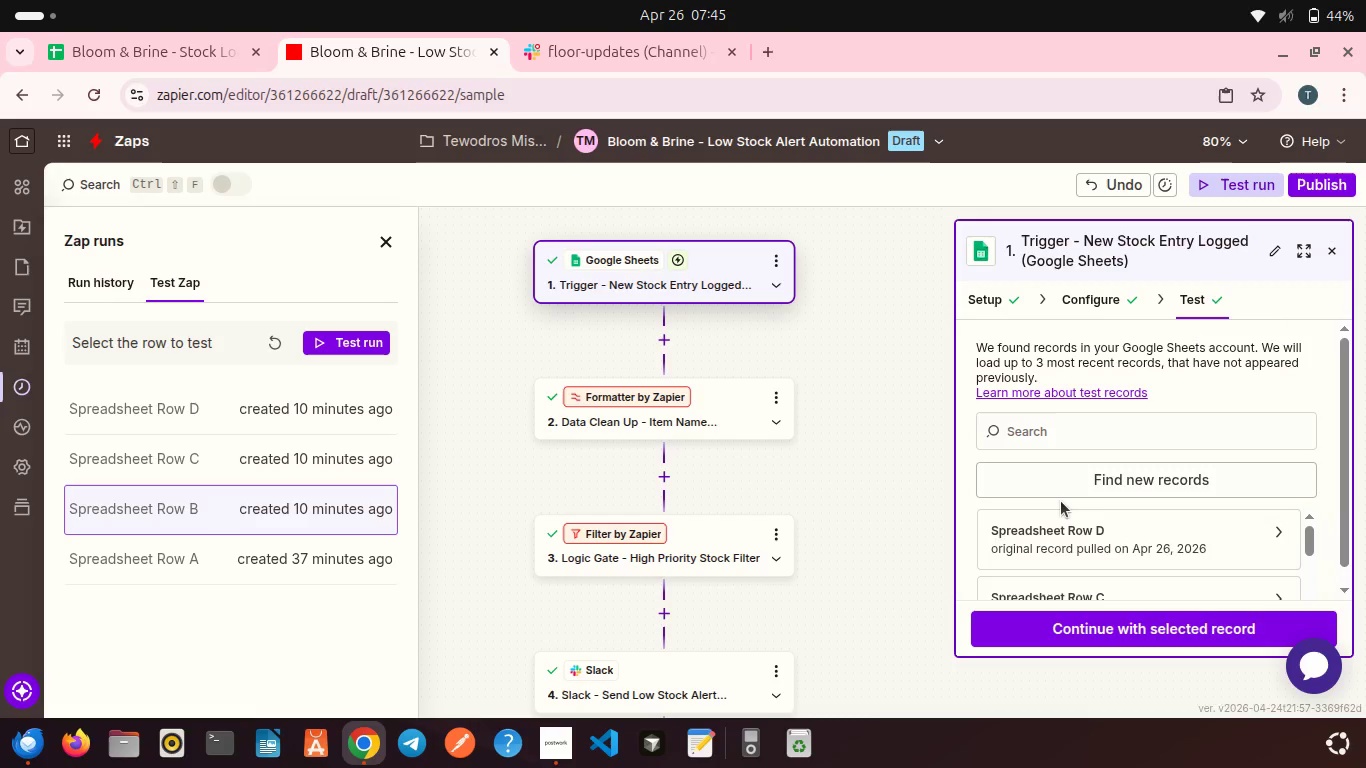 
scroll: coordinate [1072, 536], scroll_direction: down, amount: 2.0
 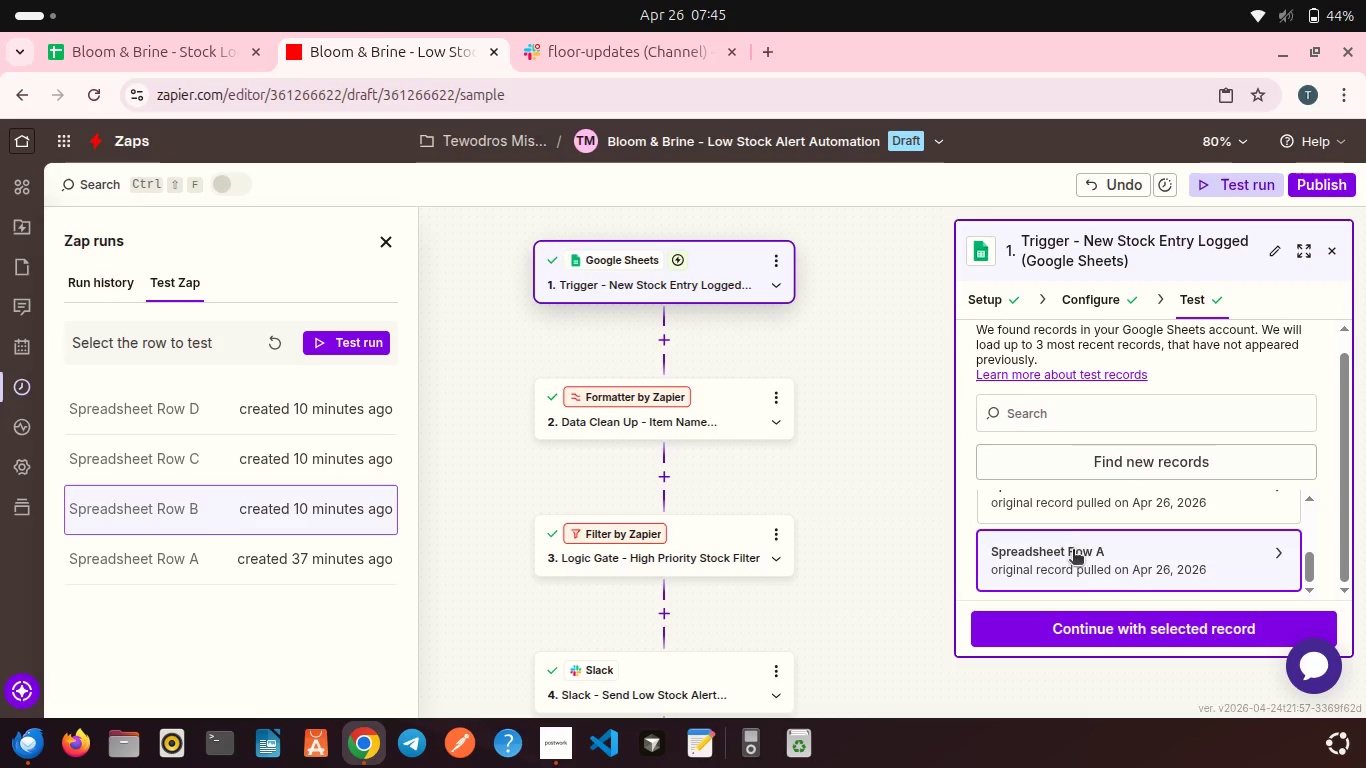 
left_click([1073, 551])
 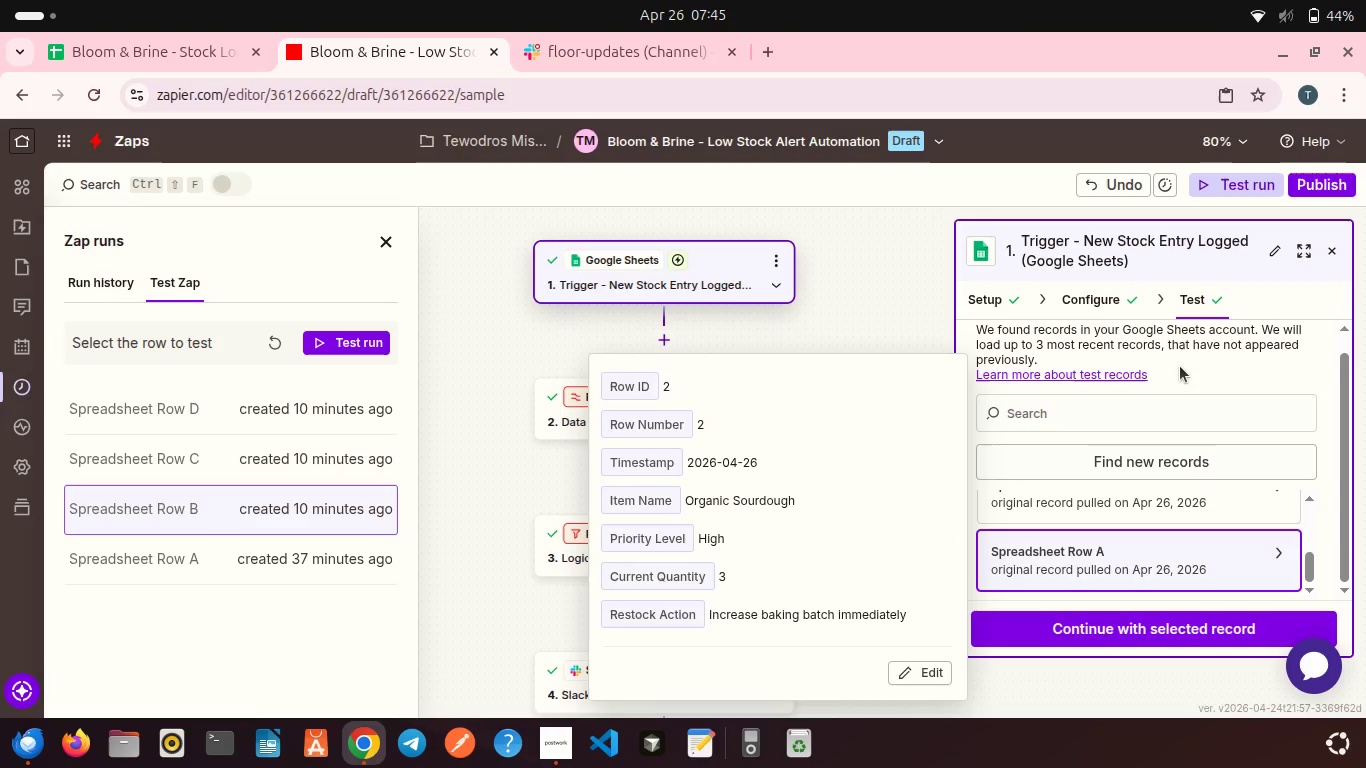 
mouse_move([1101, 547])
 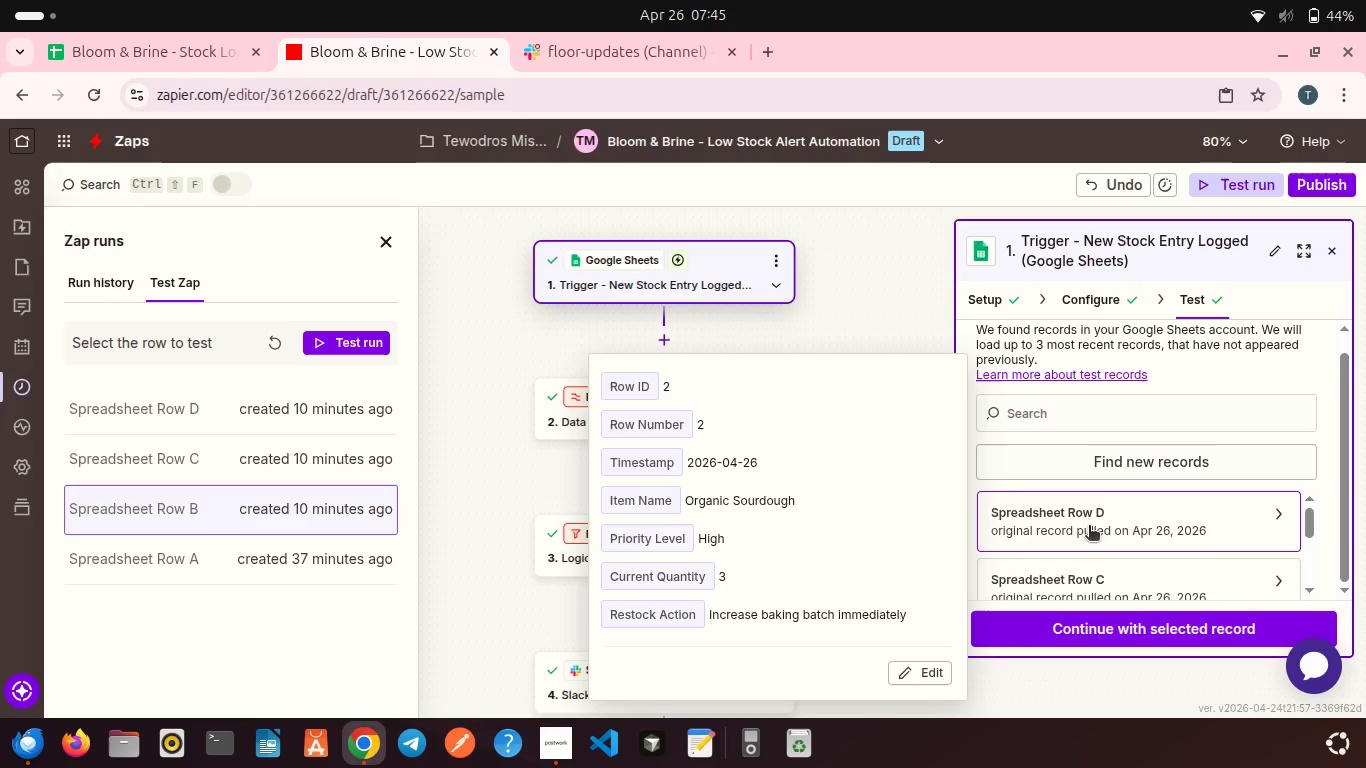 
left_click([1089, 527])
 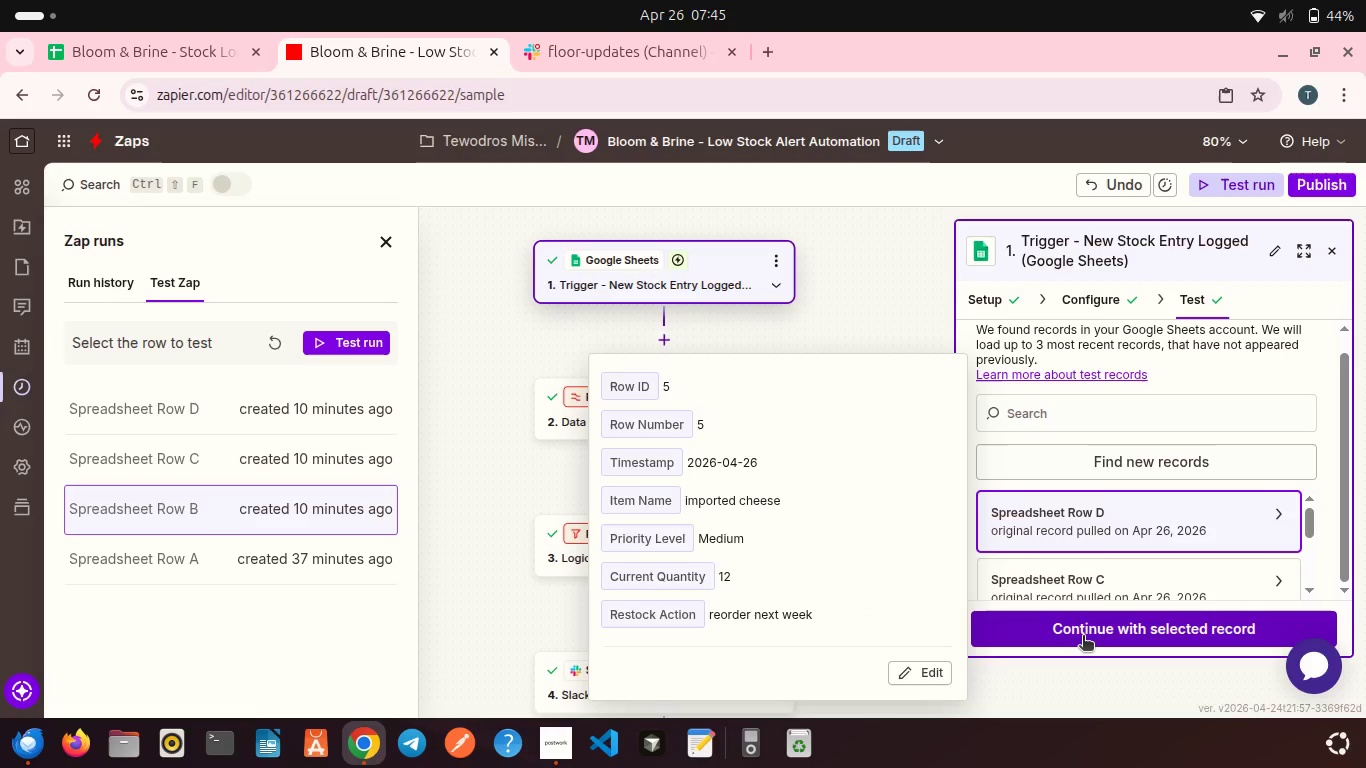 
left_click([1042, 608])
 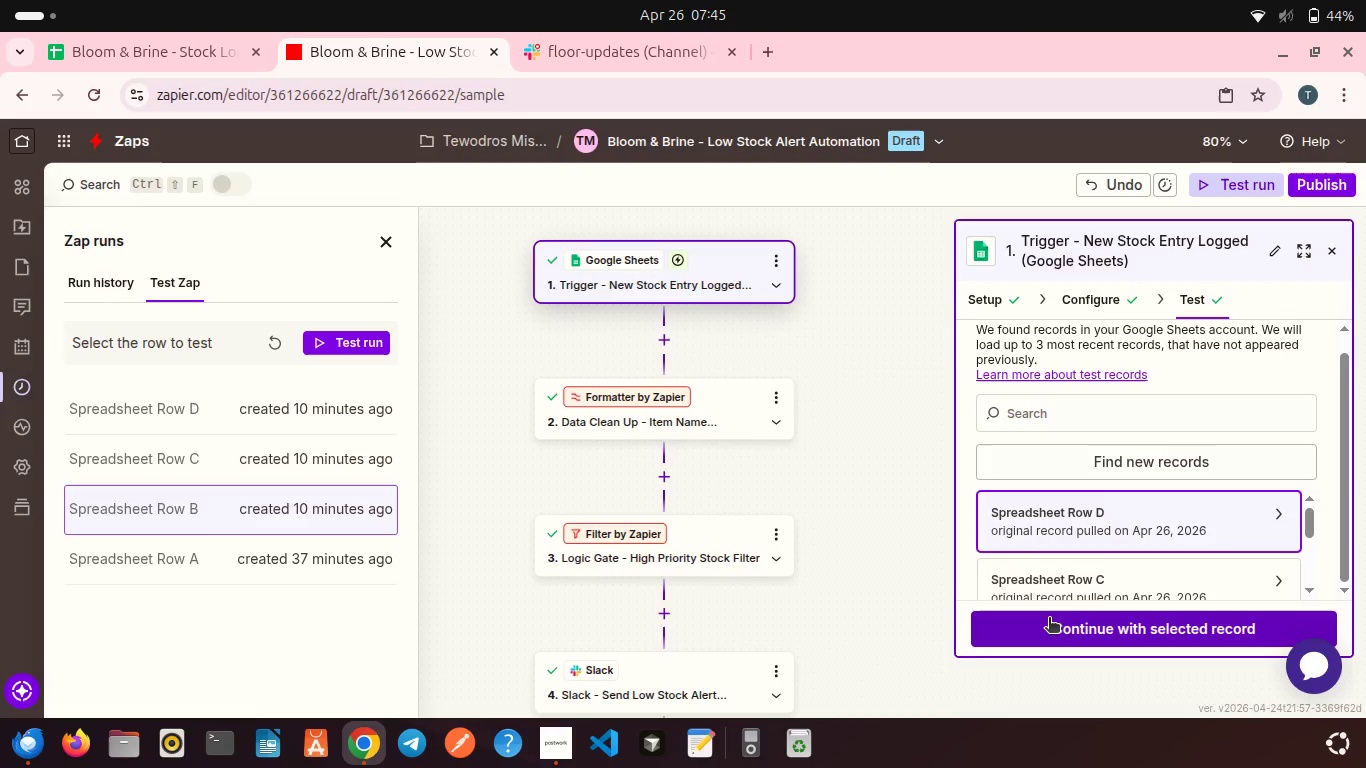 
left_click([1049, 619])
 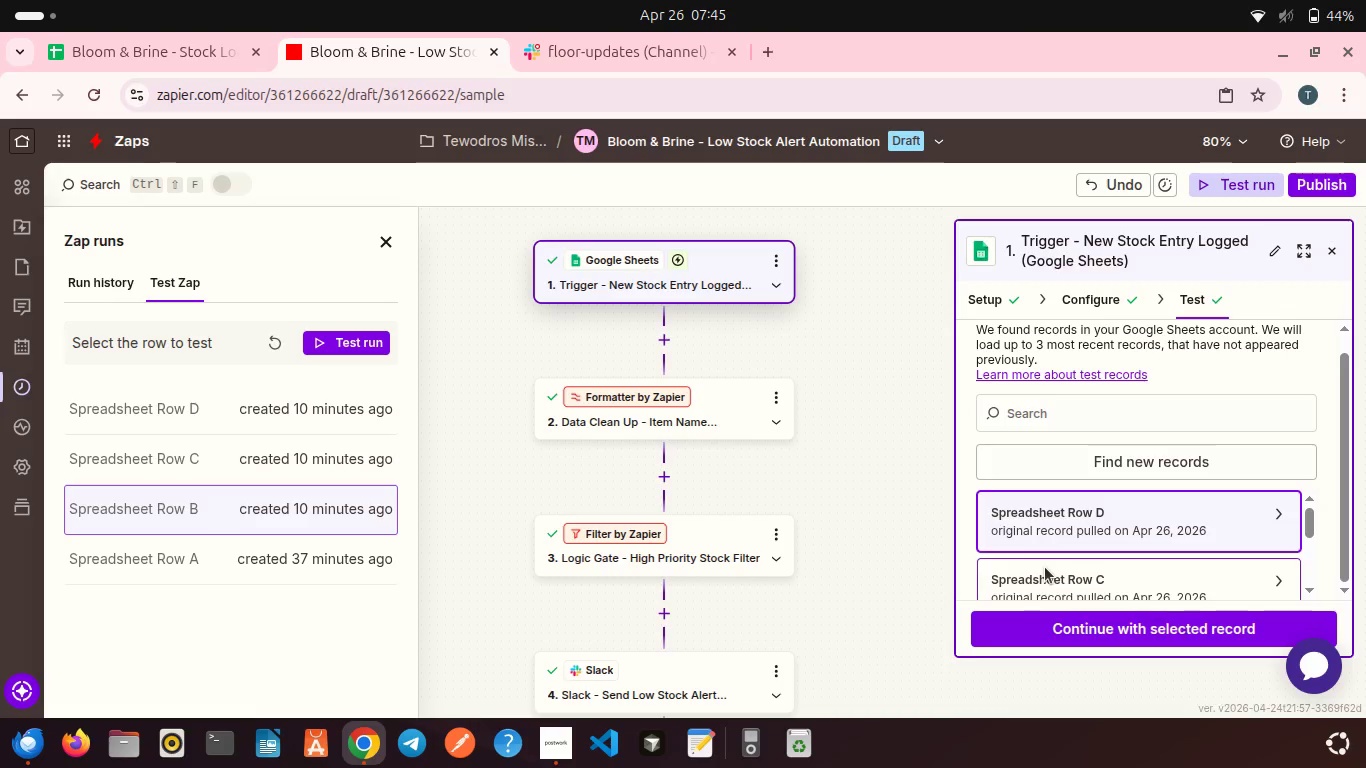 
scroll: coordinate [1045, 567], scroll_direction: down, amount: 2.0
 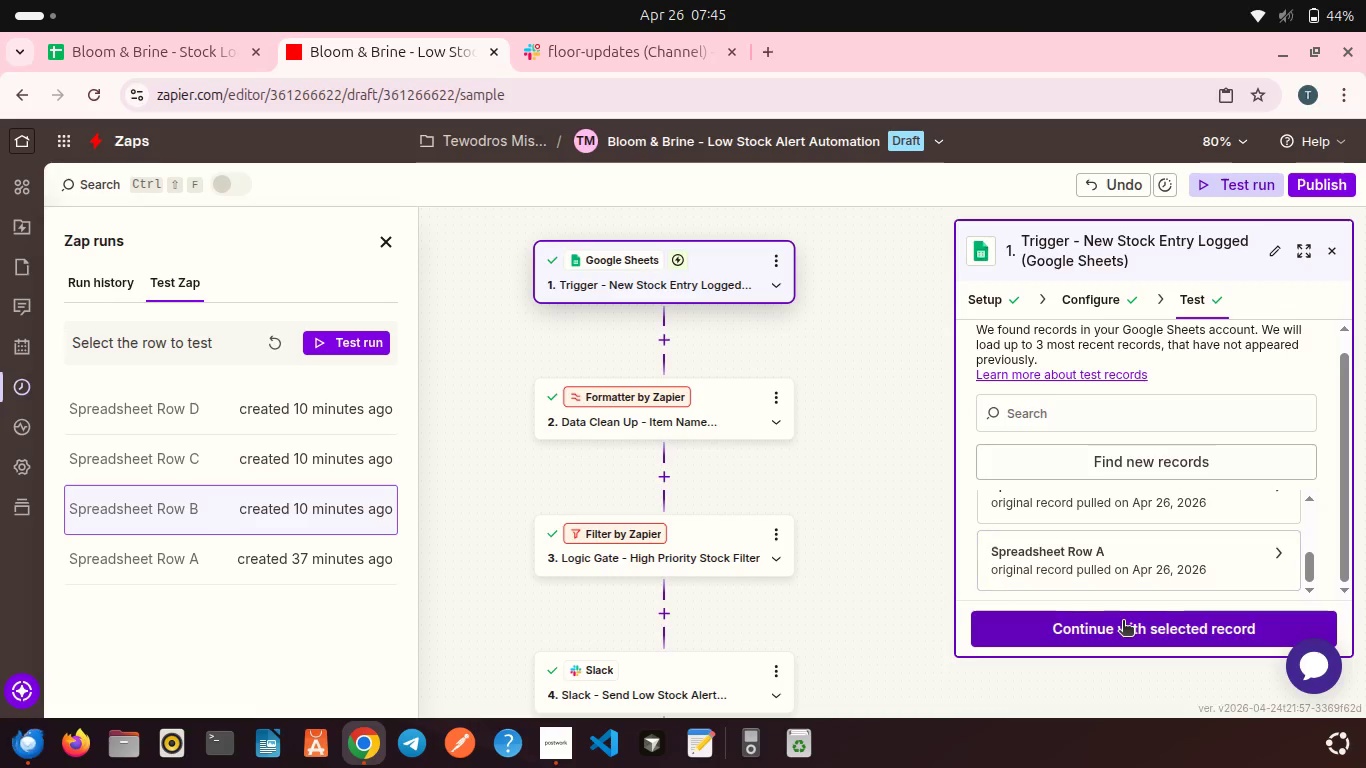 
left_click([1123, 622])
 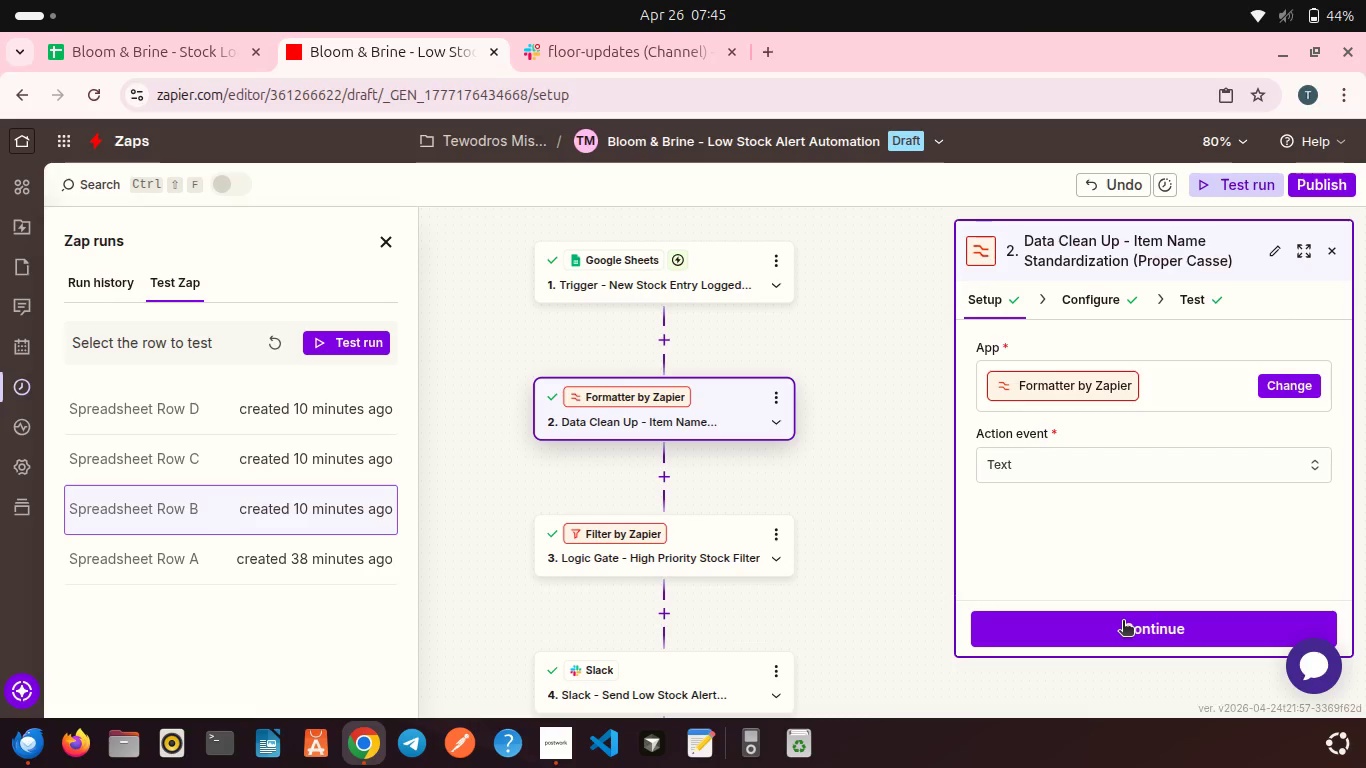 
wait(5.13)
 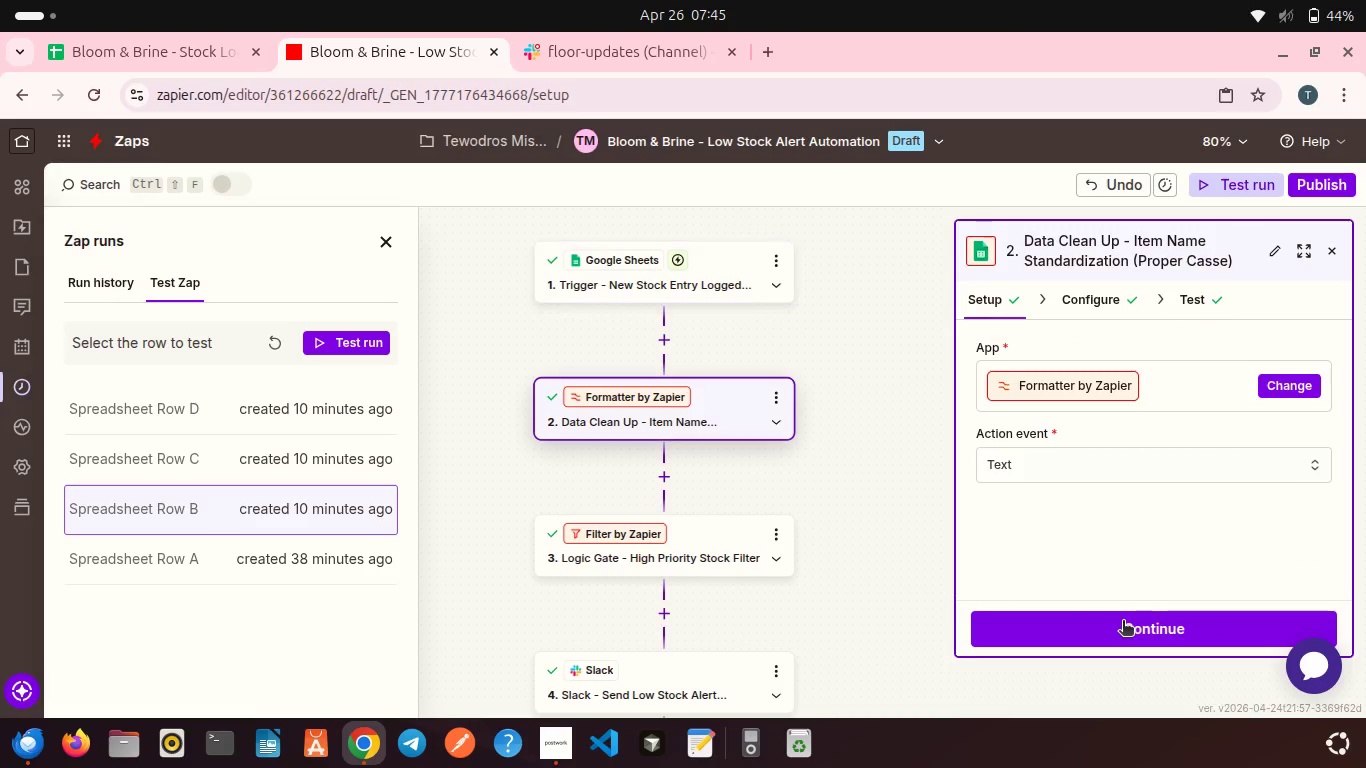 
left_click([1116, 622])
 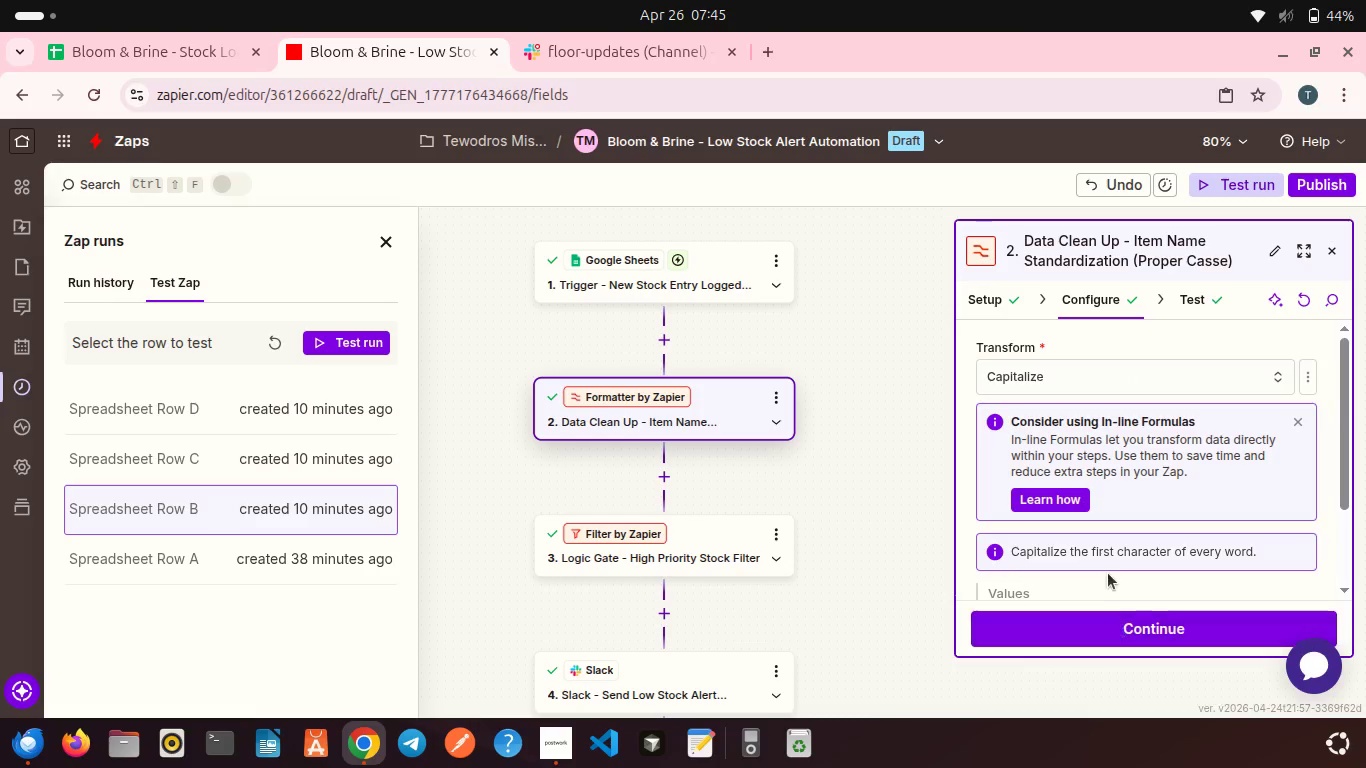 
scroll: coordinate [1108, 565], scroll_direction: down, amount: 4.0
 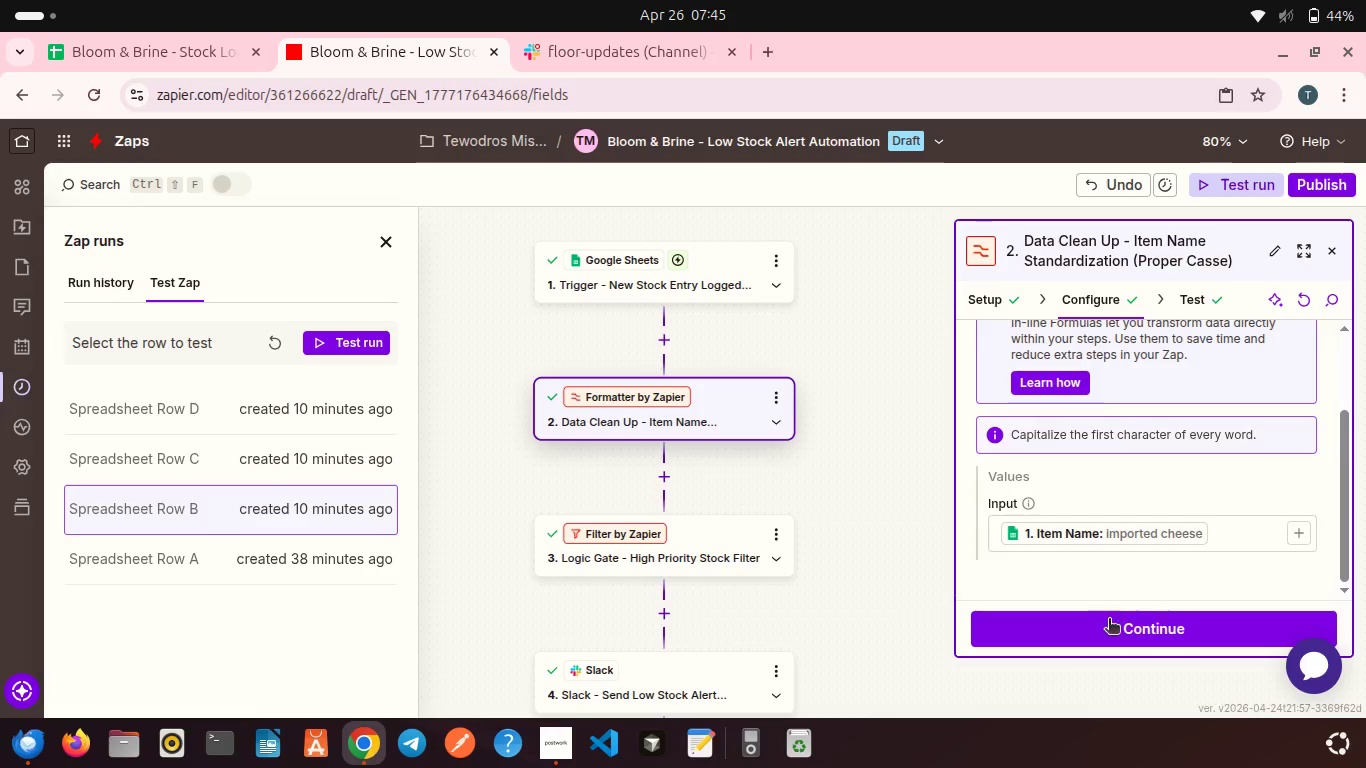 
left_click([1109, 621])
 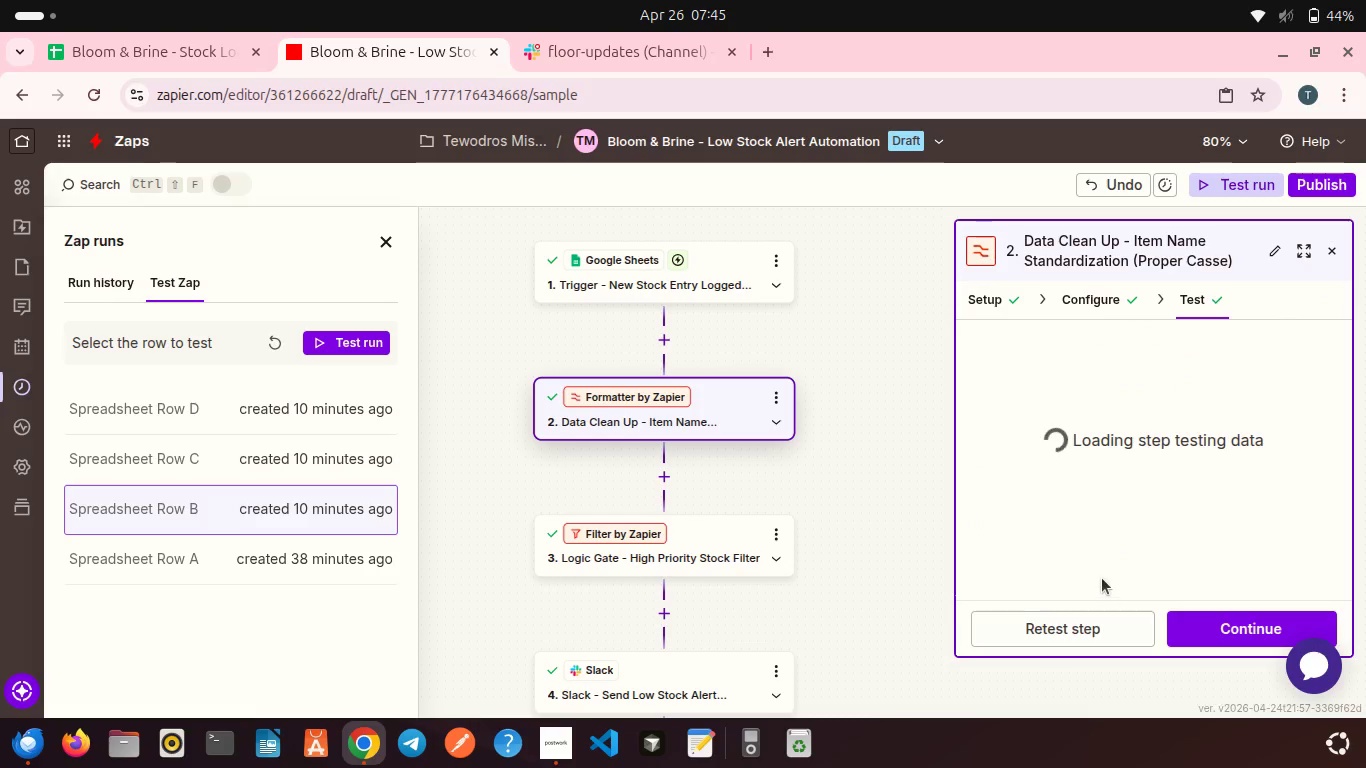 
scroll: coordinate [1196, 572], scroll_direction: down, amount: 4.0
 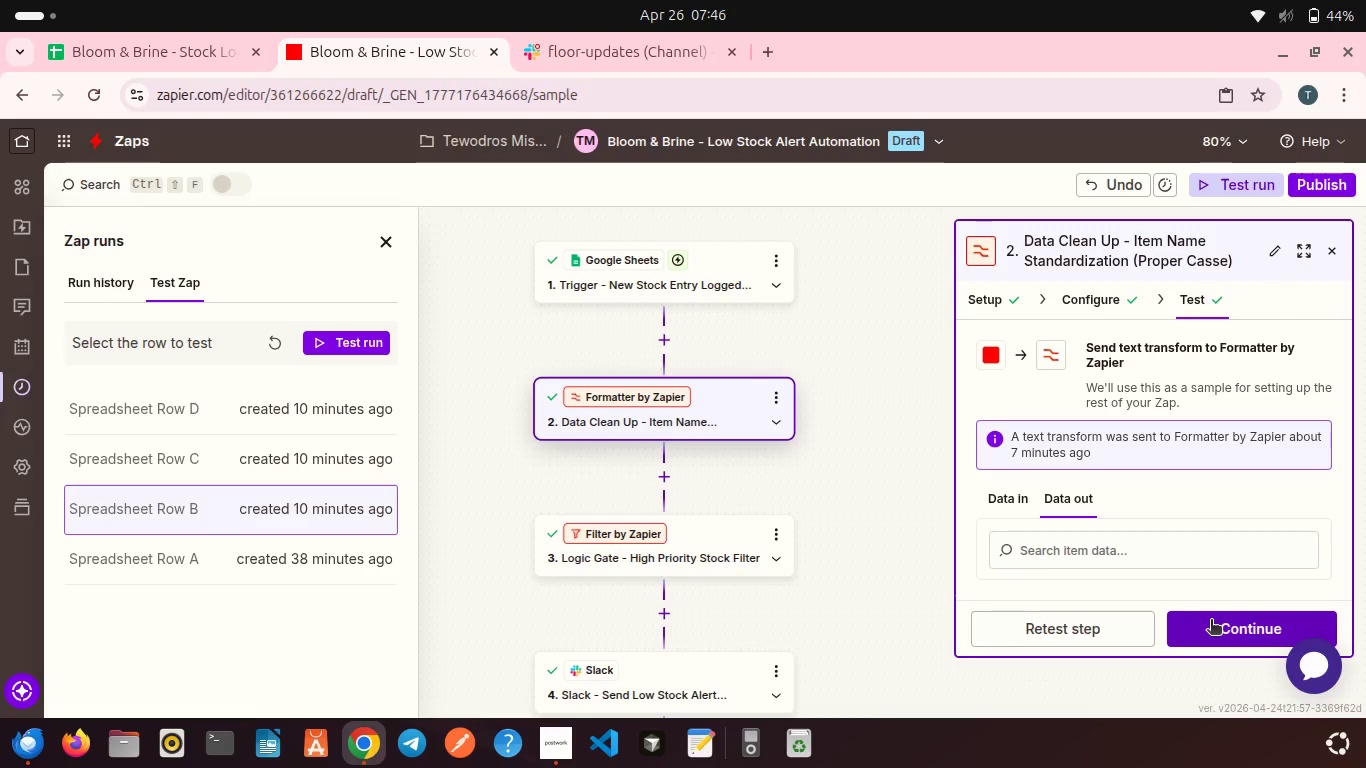 
left_click([1211, 621])
 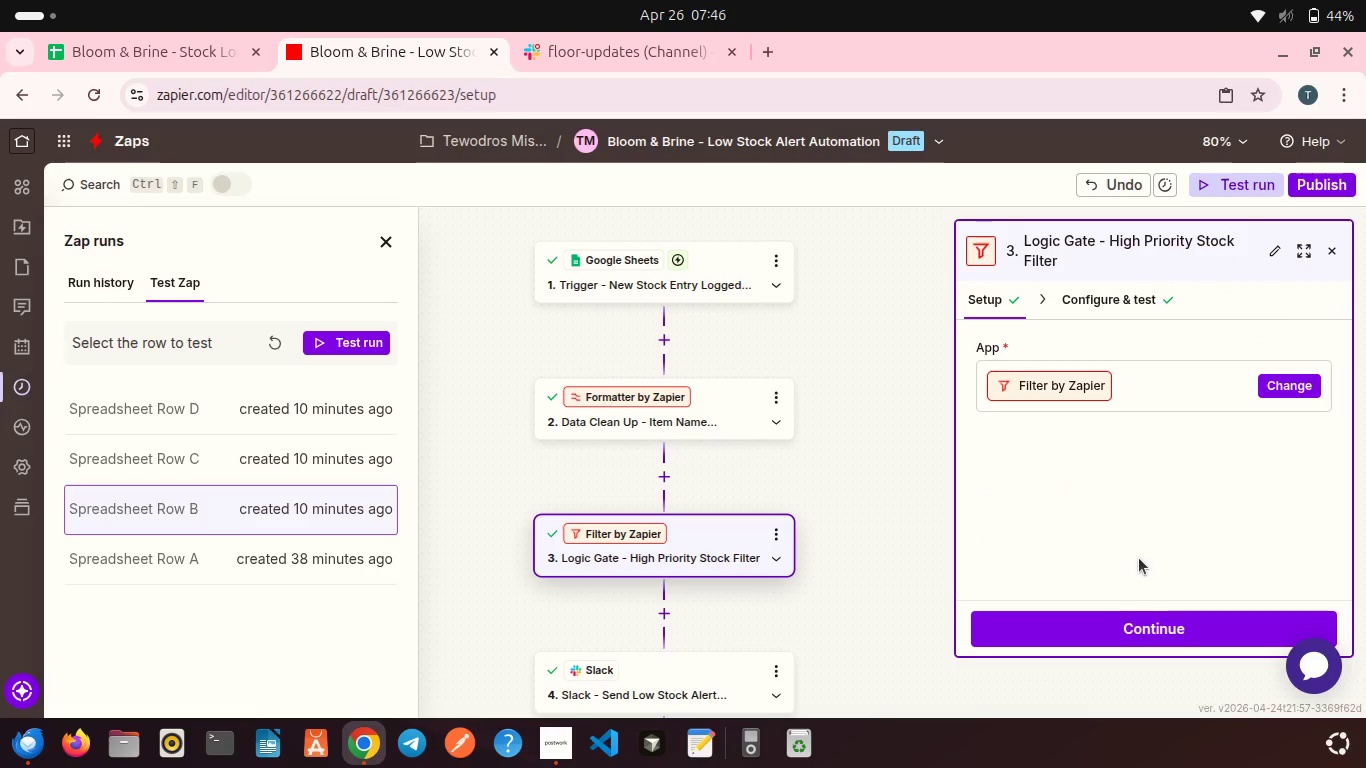 
left_click([1137, 621])
 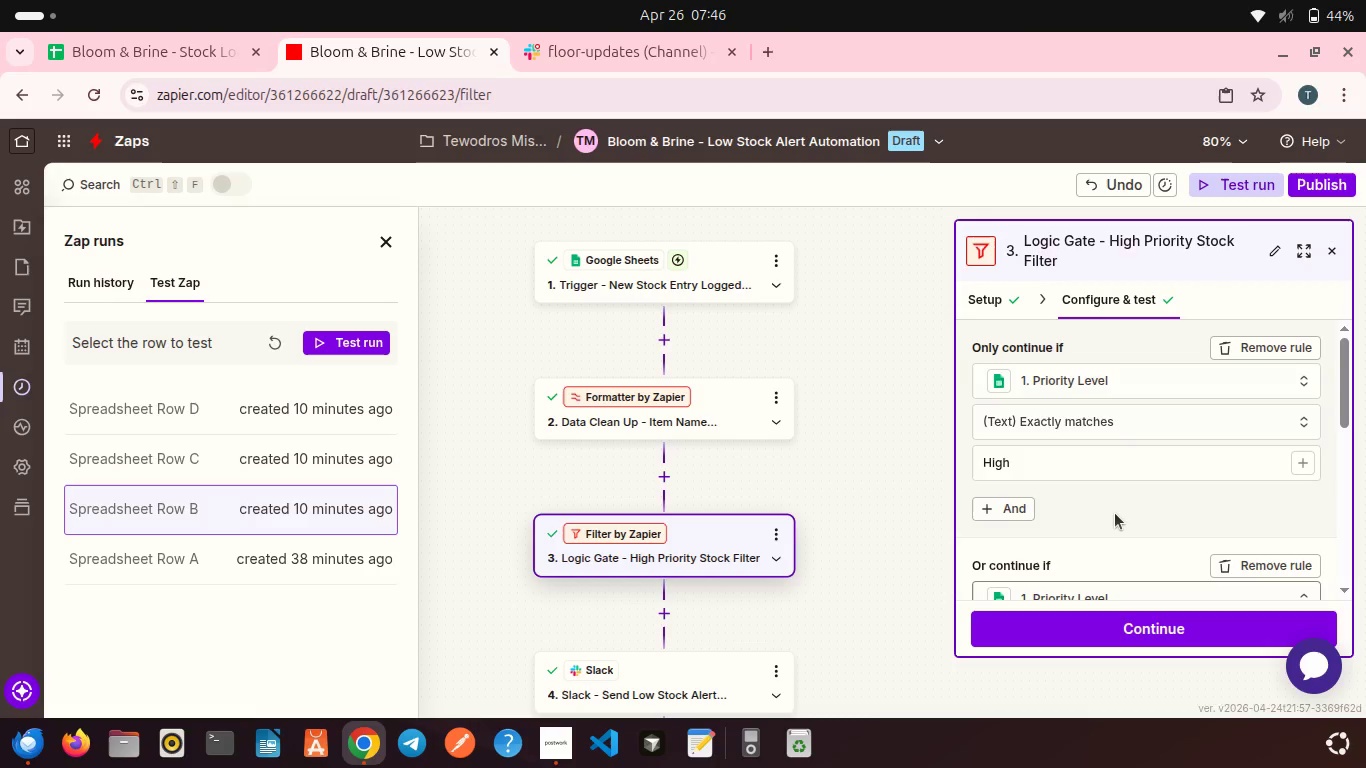 
scroll: coordinate [1114, 509], scroll_direction: down, amount: 5.0
 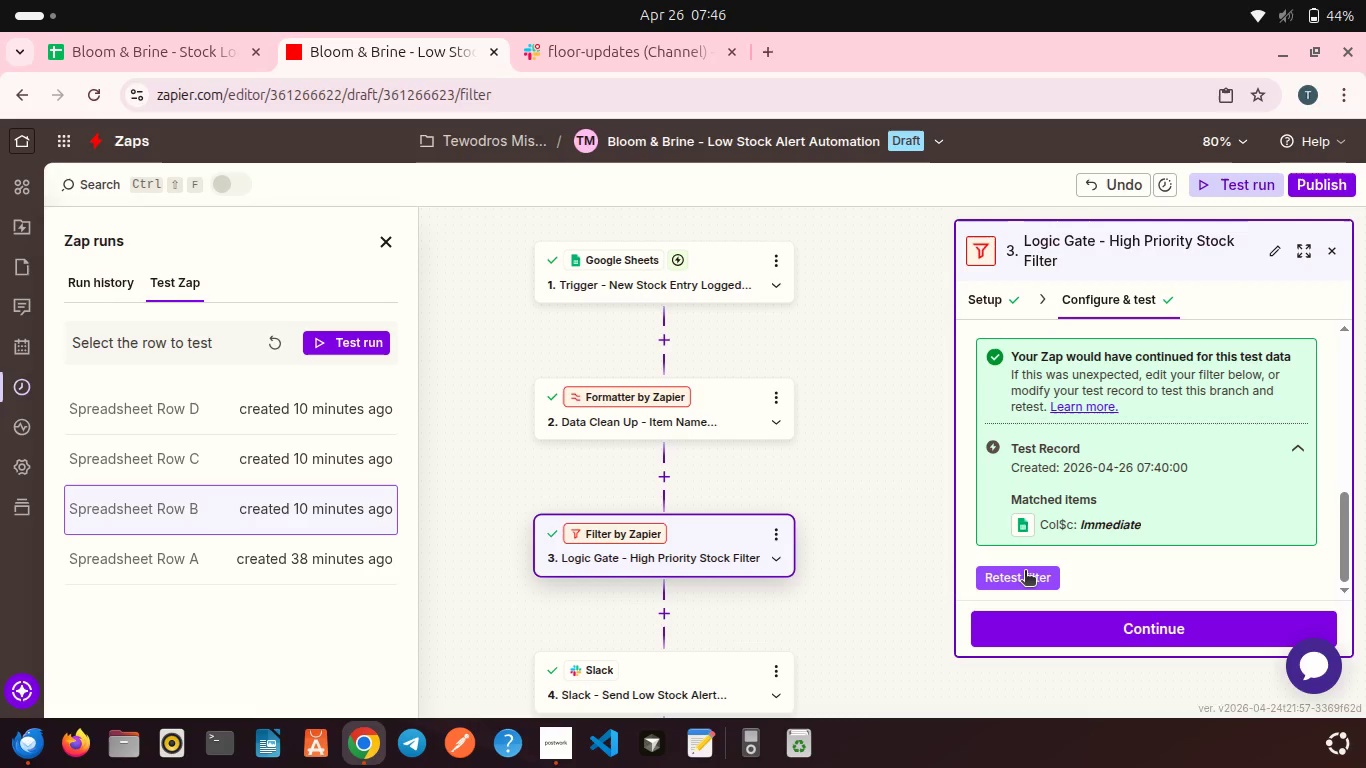 
left_click([1025, 572])
 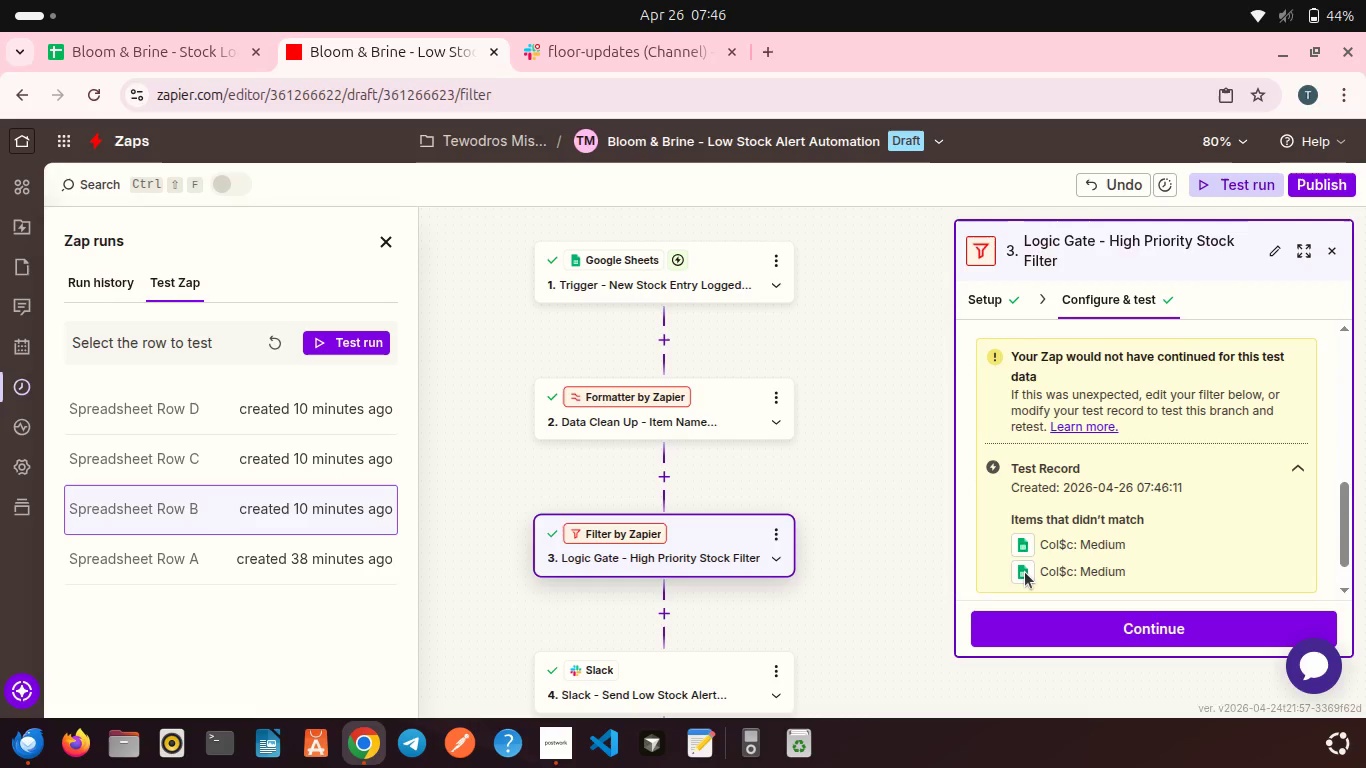 
scroll: coordinate [1025, 572], scroll_direction: down, amount: 4.0
 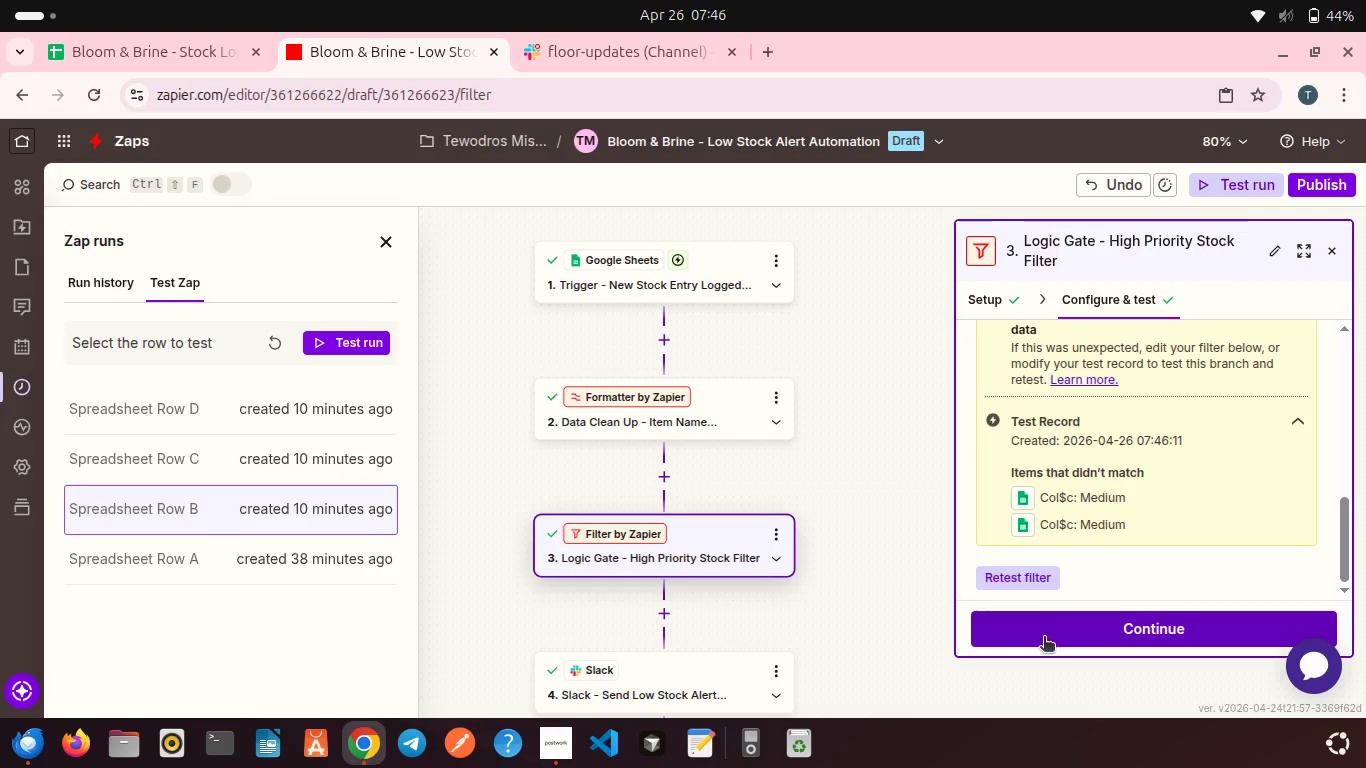 
left_click([1044, 638])
 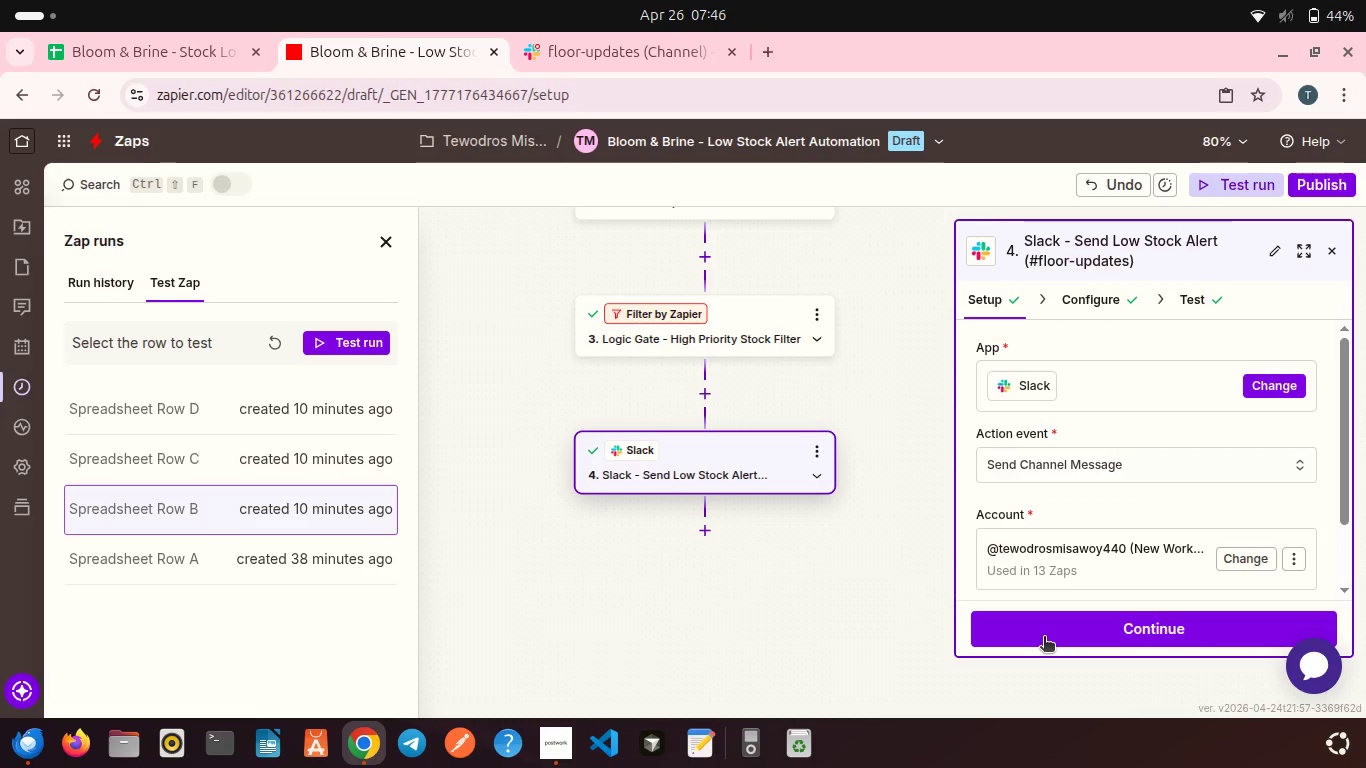 
left_click([1044, 638])
 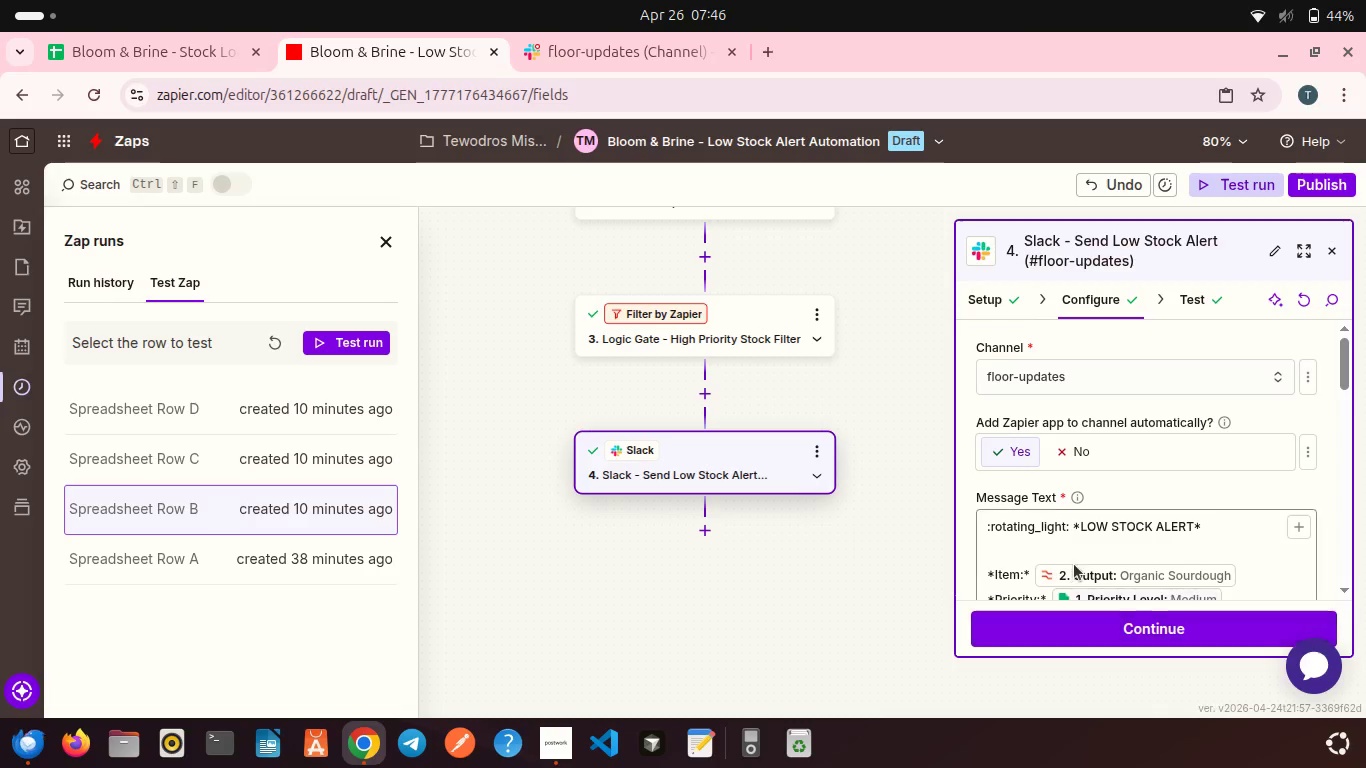 
scroll: coordinate [1058, 566], scroll_direction: down, amount: 7.0
 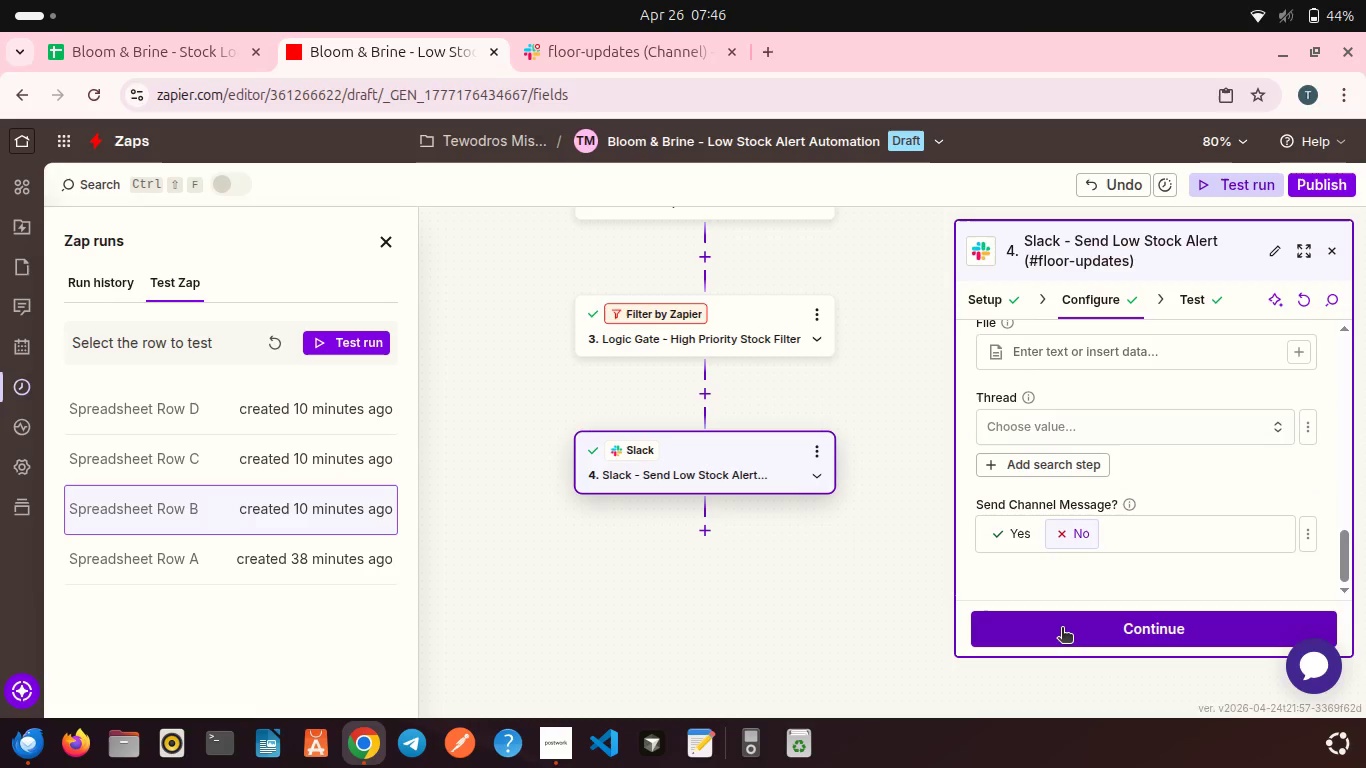 
wait(6.76)
 